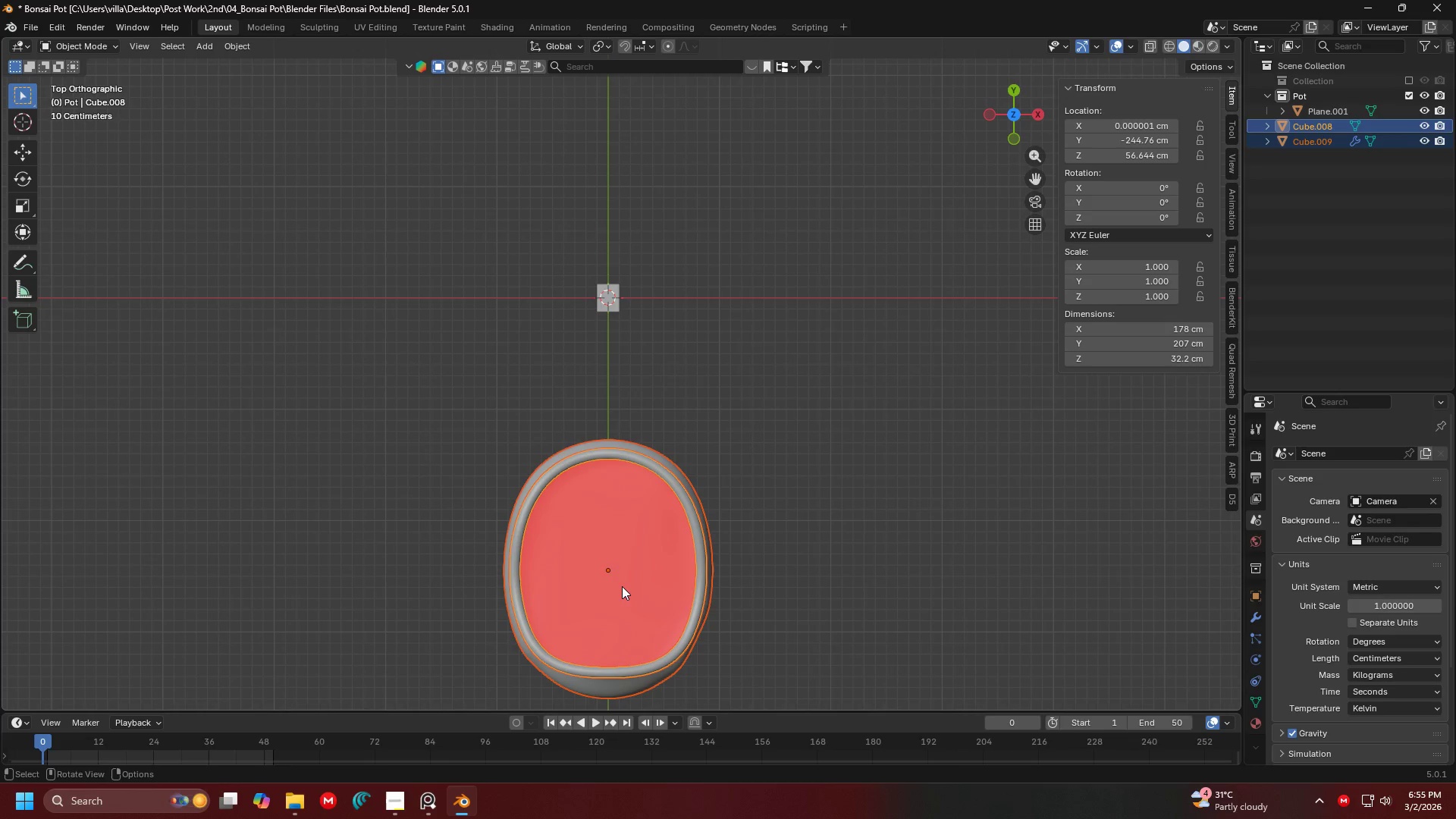 
key(G)
 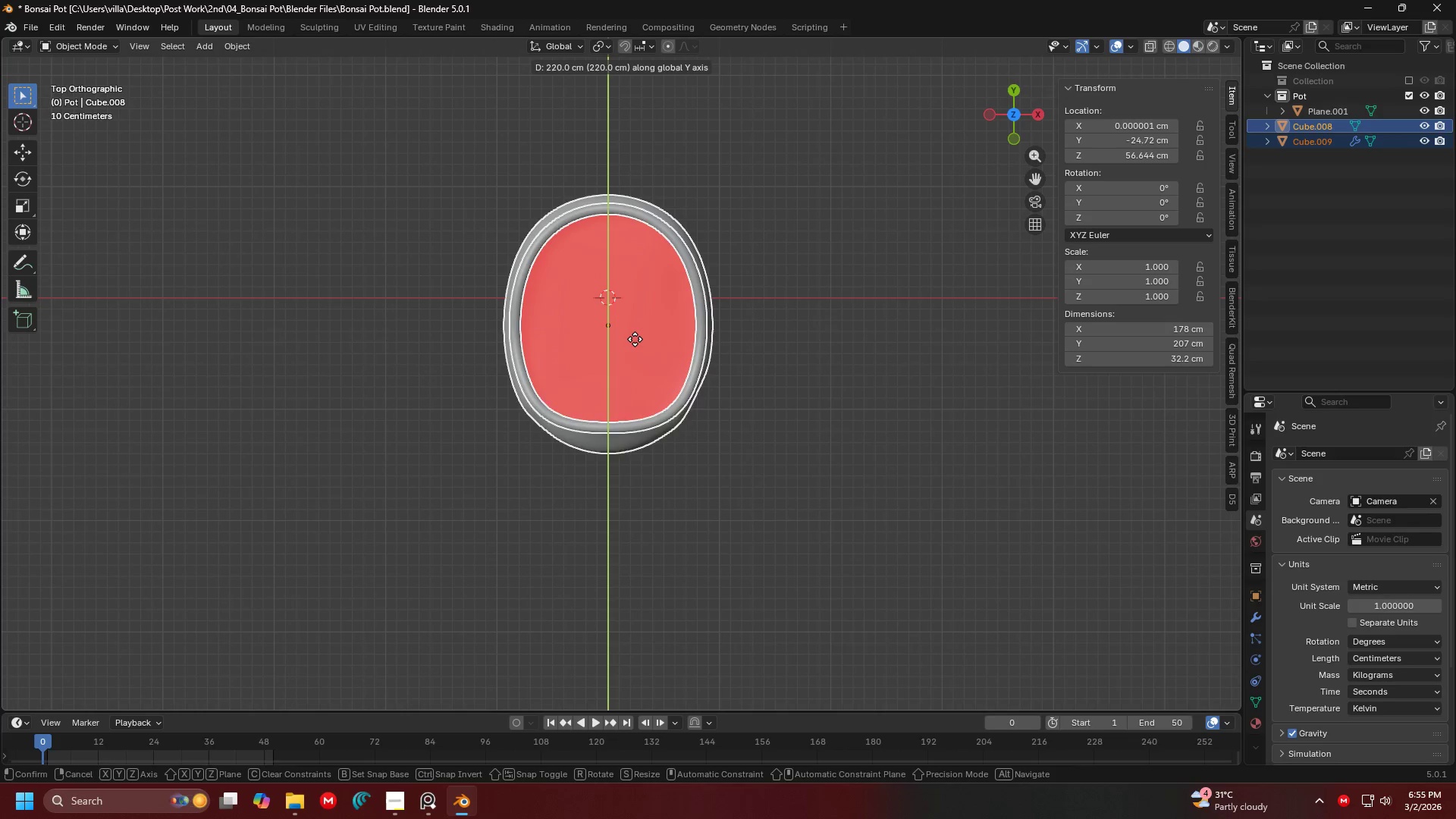 
left_click([635, 310])
 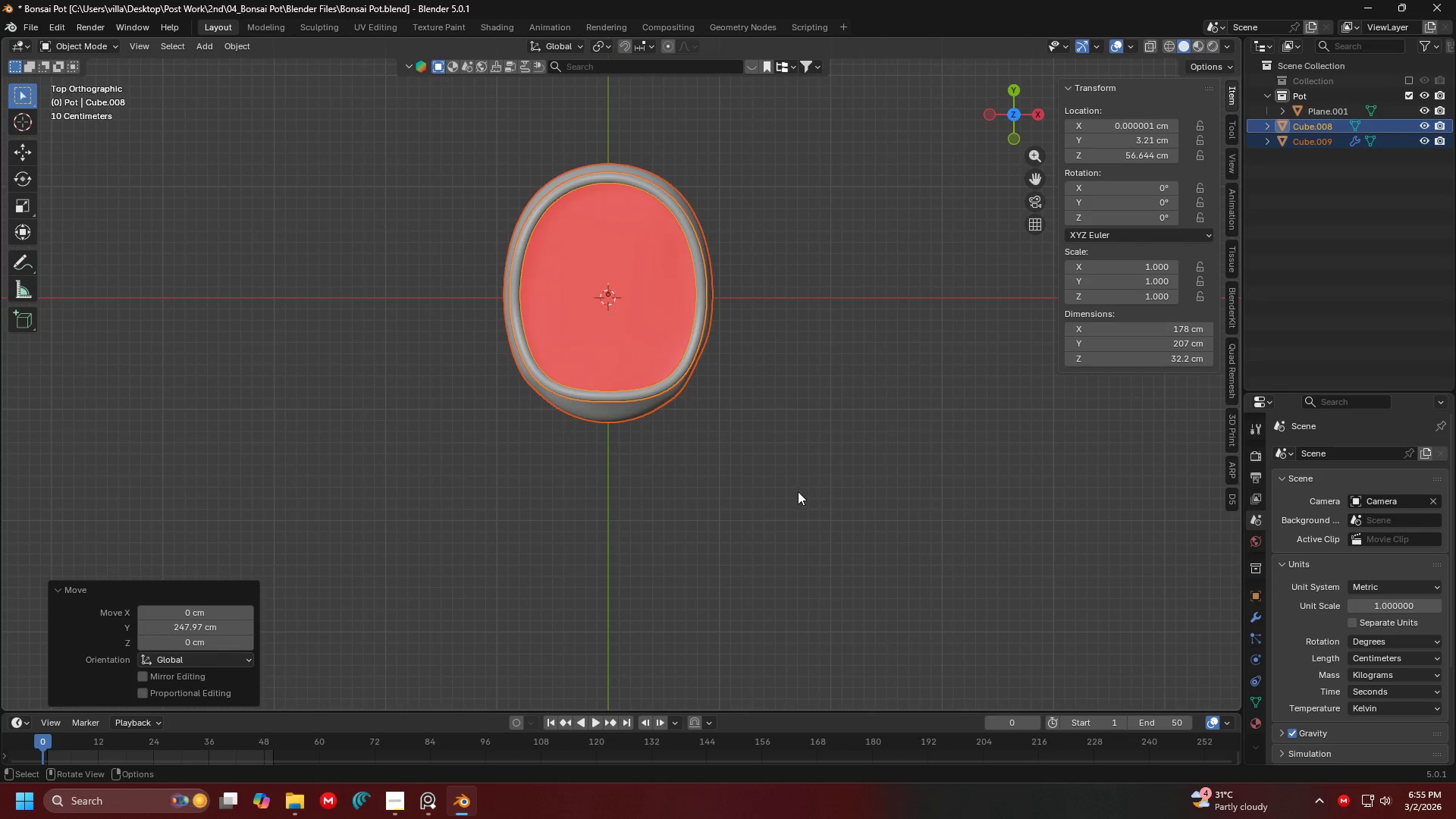 
key(S)
 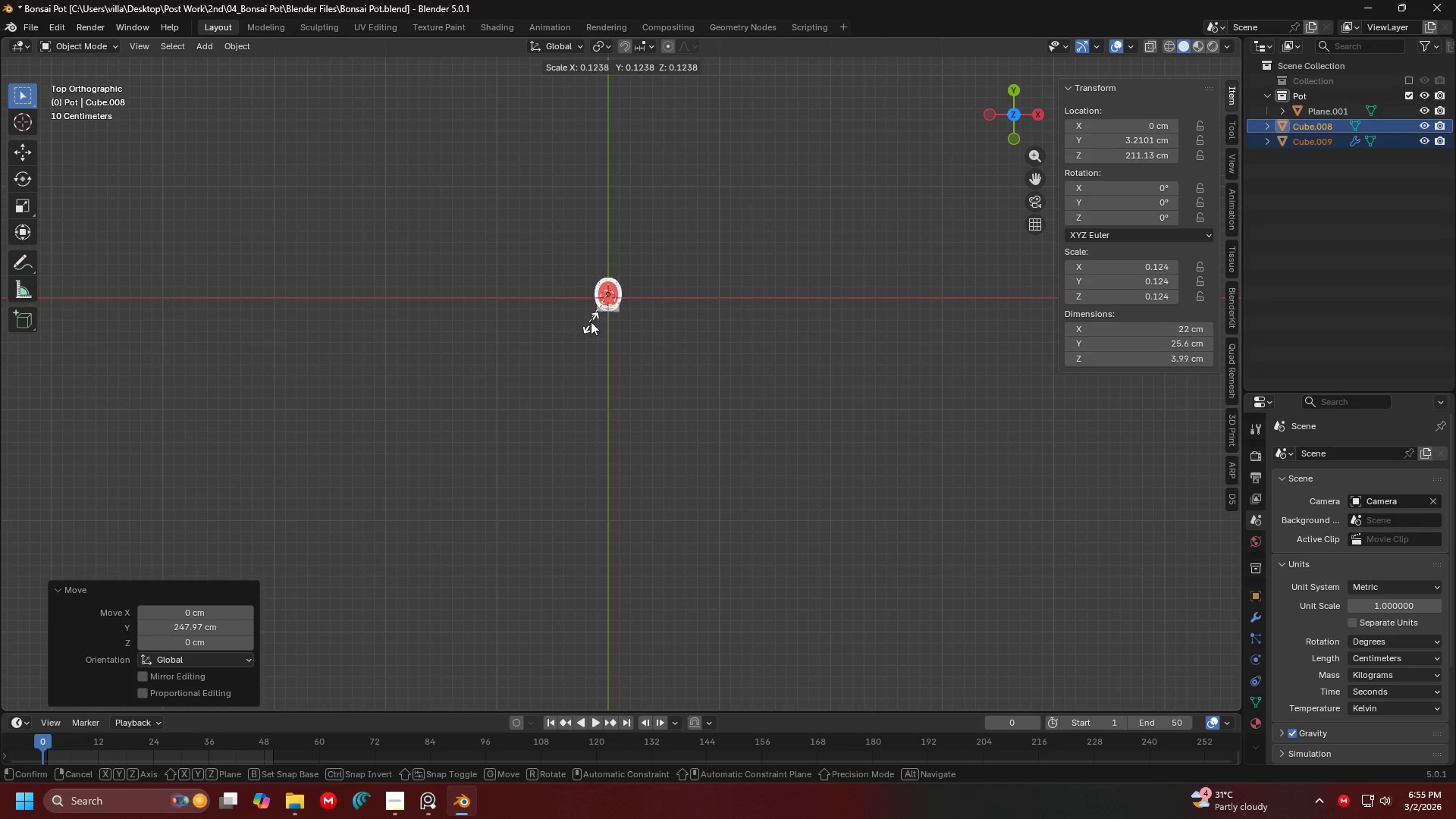 
left_click([602, 312])
 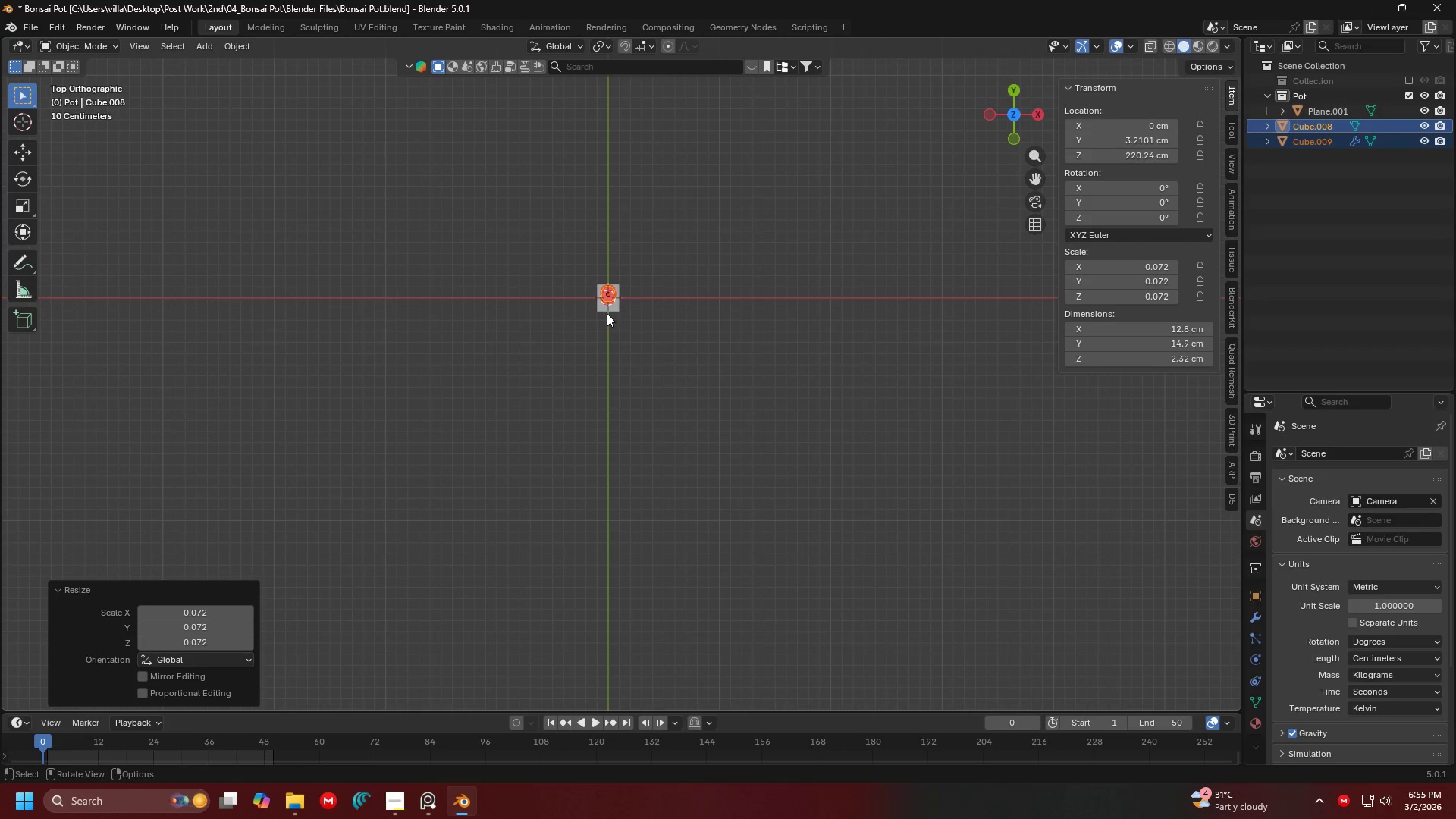 
key(Shift+ShiftLeft)
 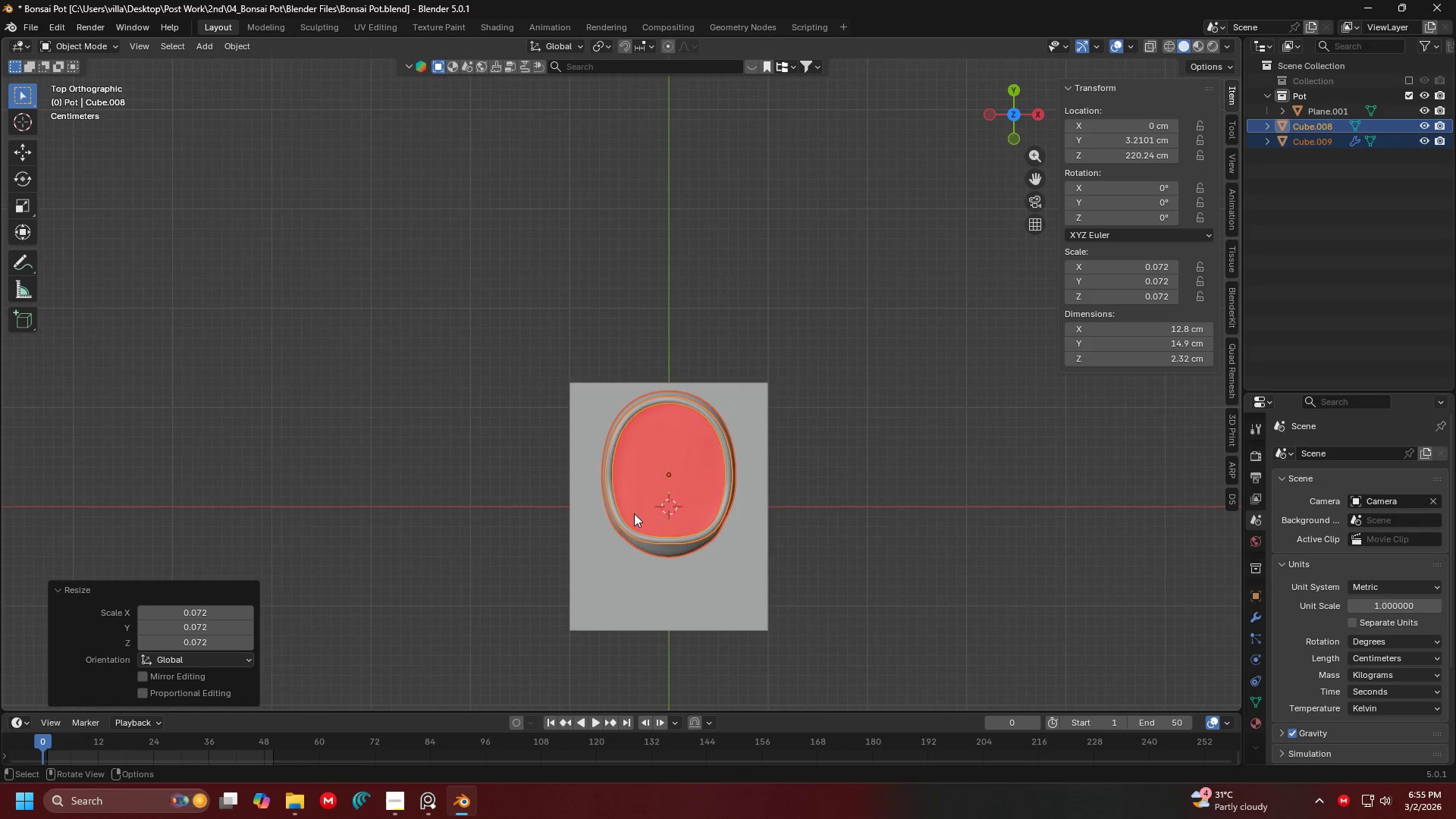 
key(Shift+ShiftLeft)
 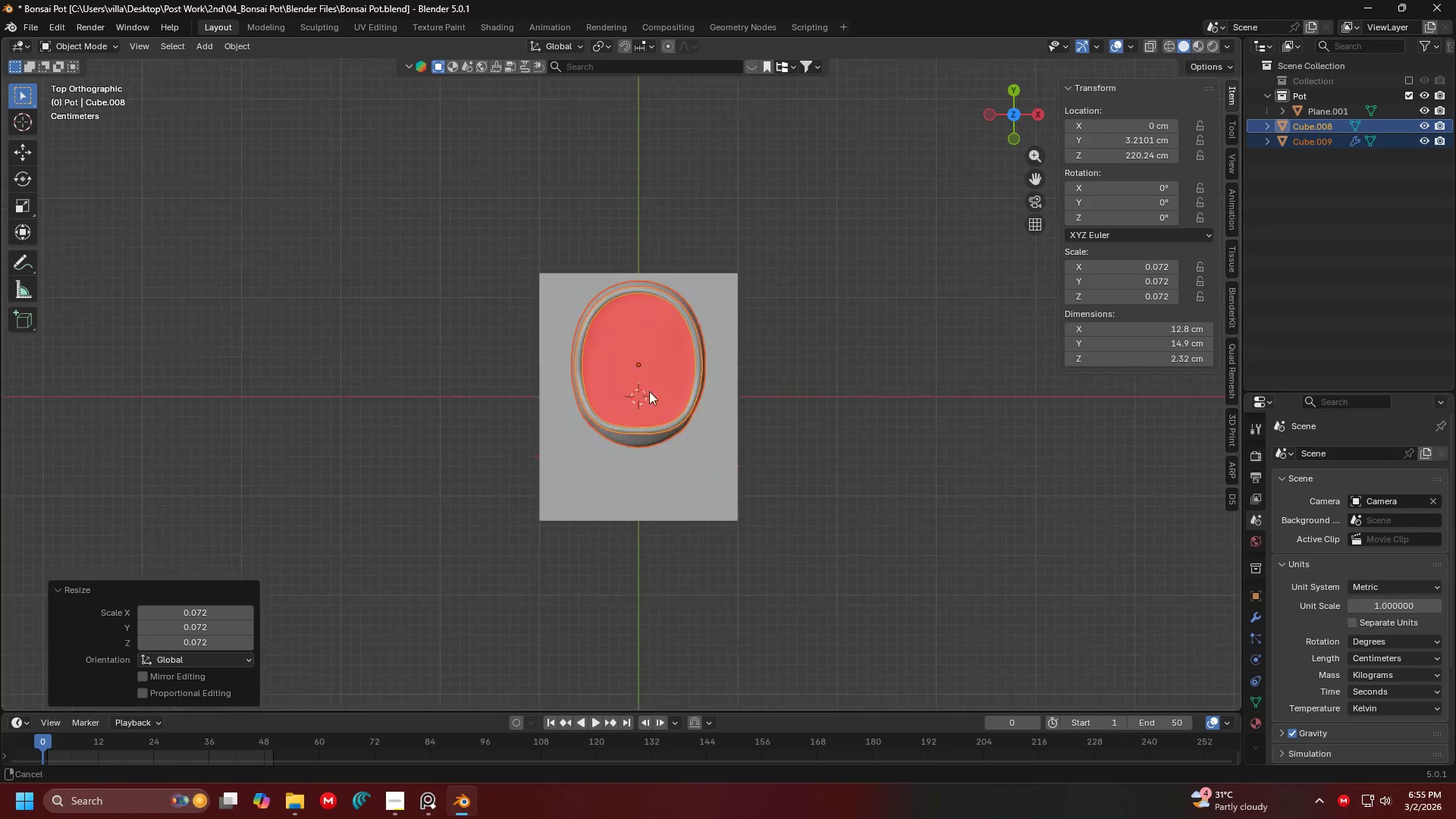 
scroll: coordinate [611, 518], scroll_direction: up, amount: 12.0
 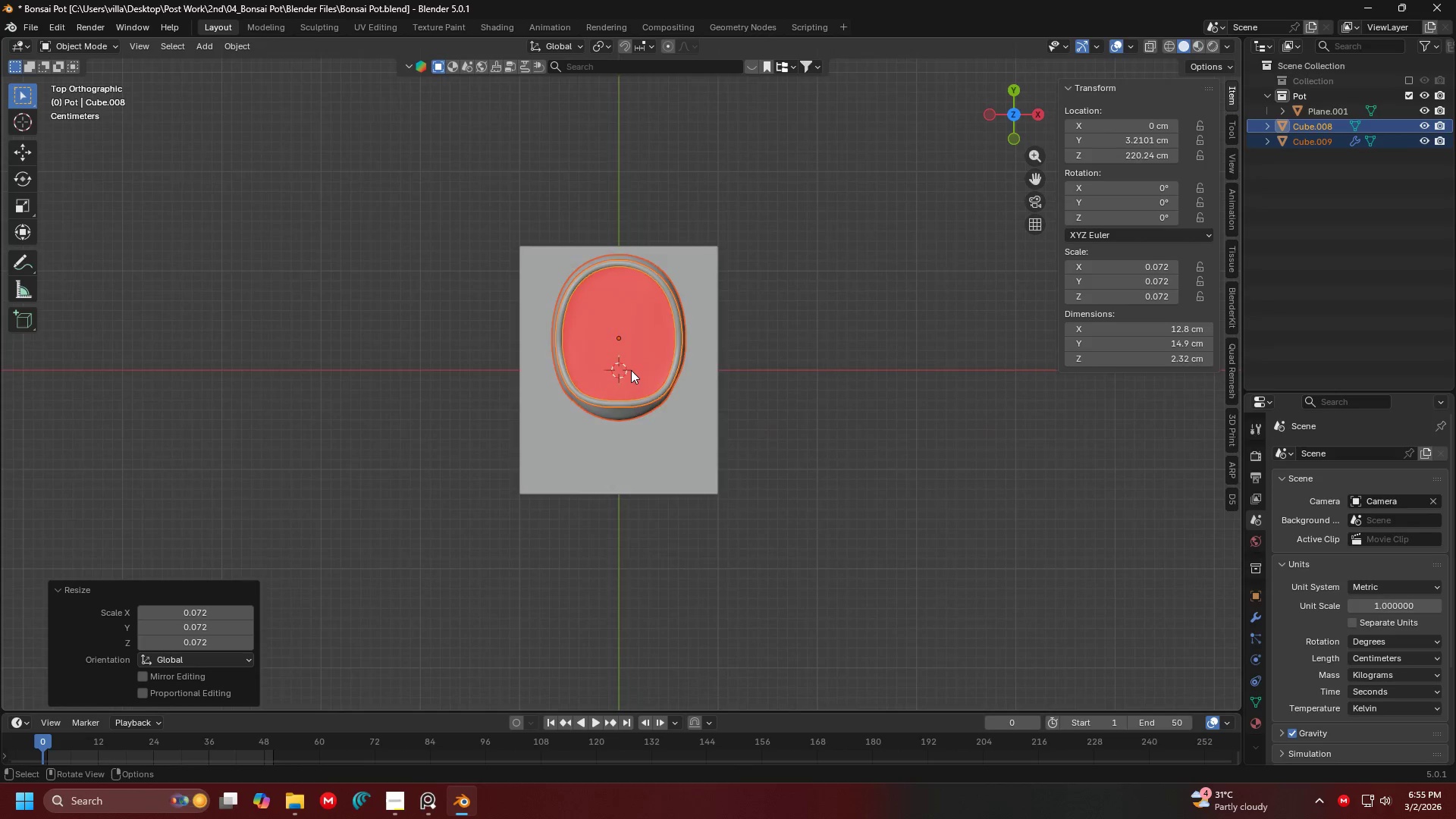 
key(G)
 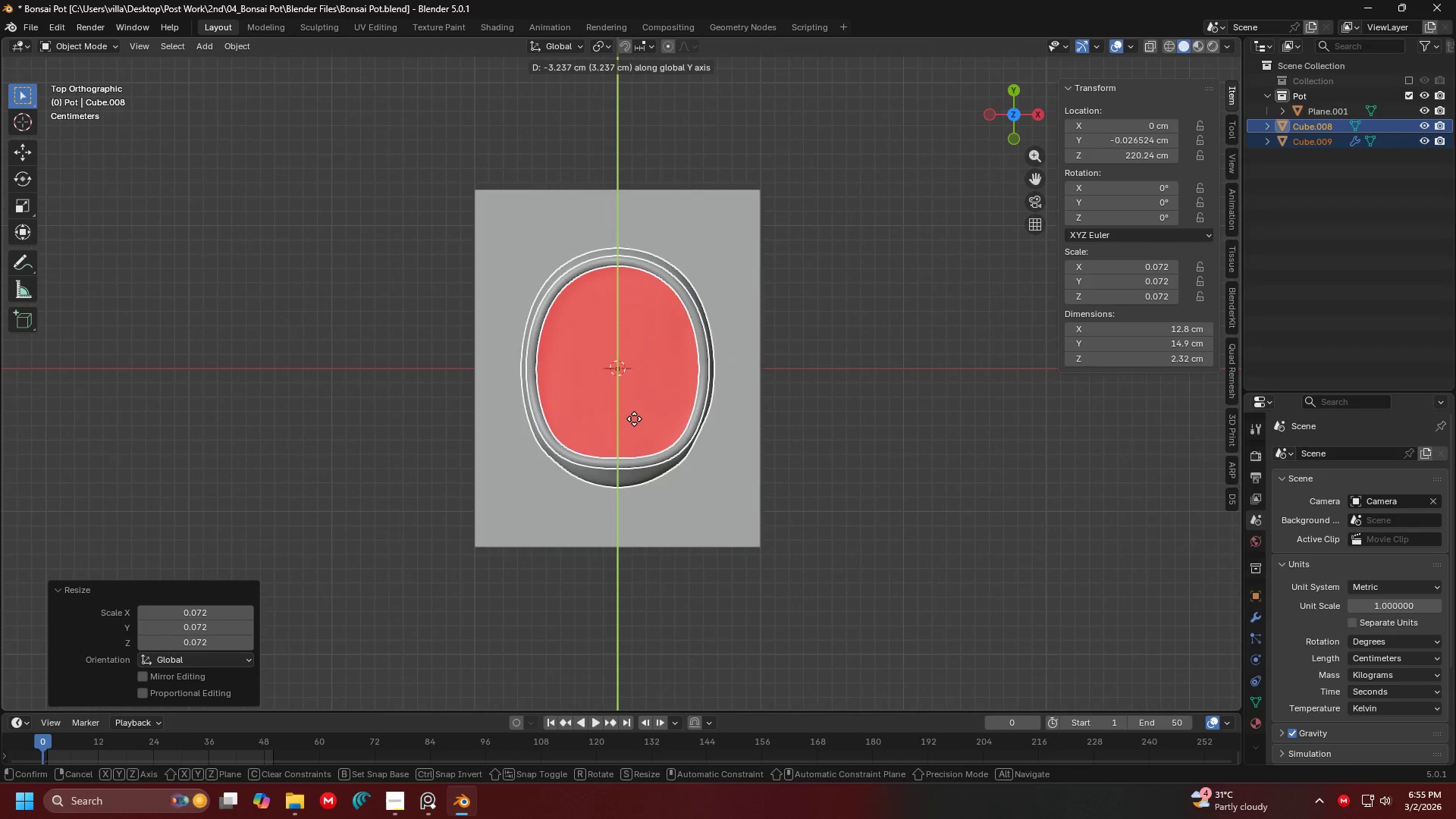 
scroll: coordinate [630, 369], scroll_direction: up, amount: 2.0
 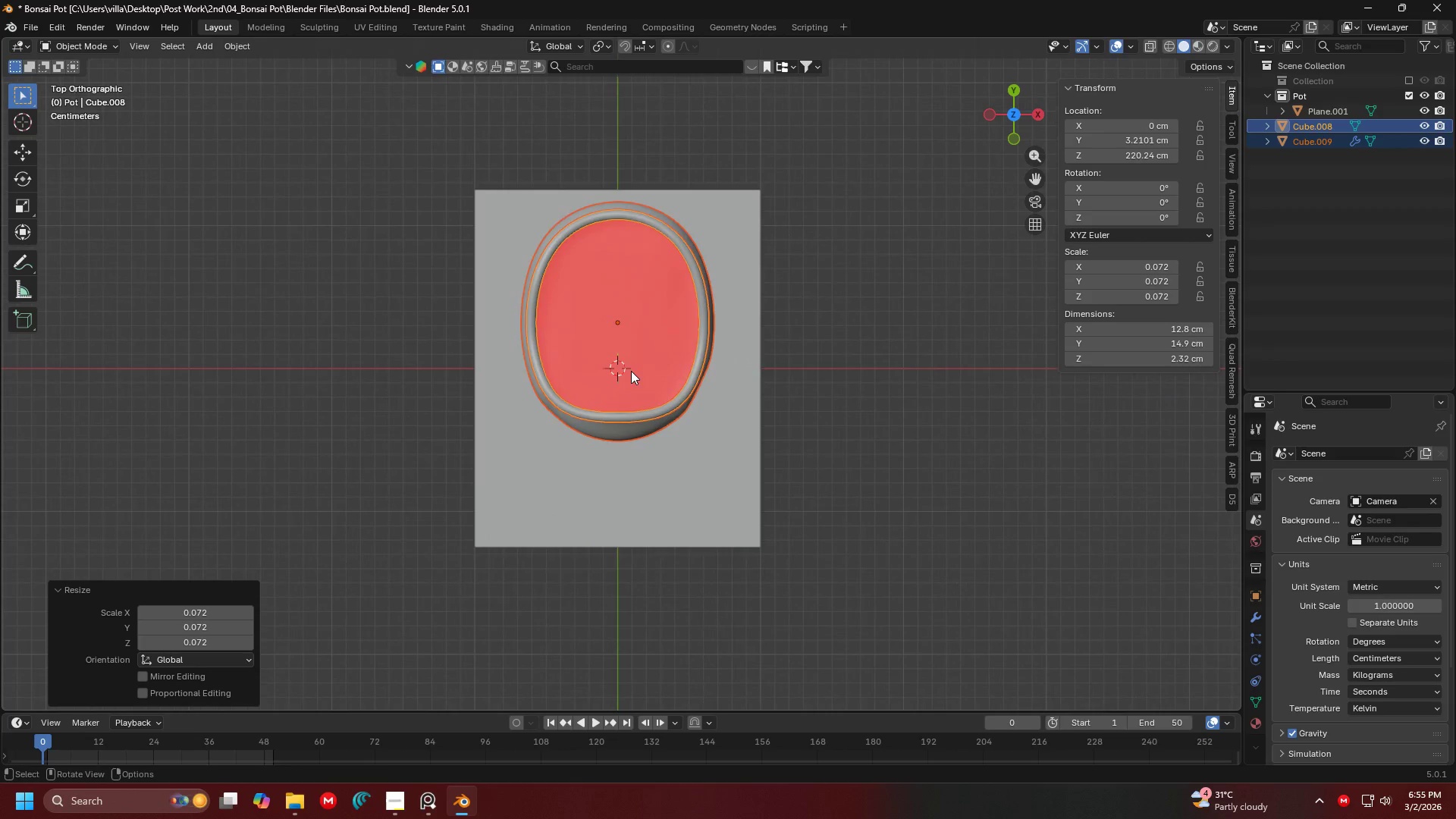 
left_click([634, 419])
 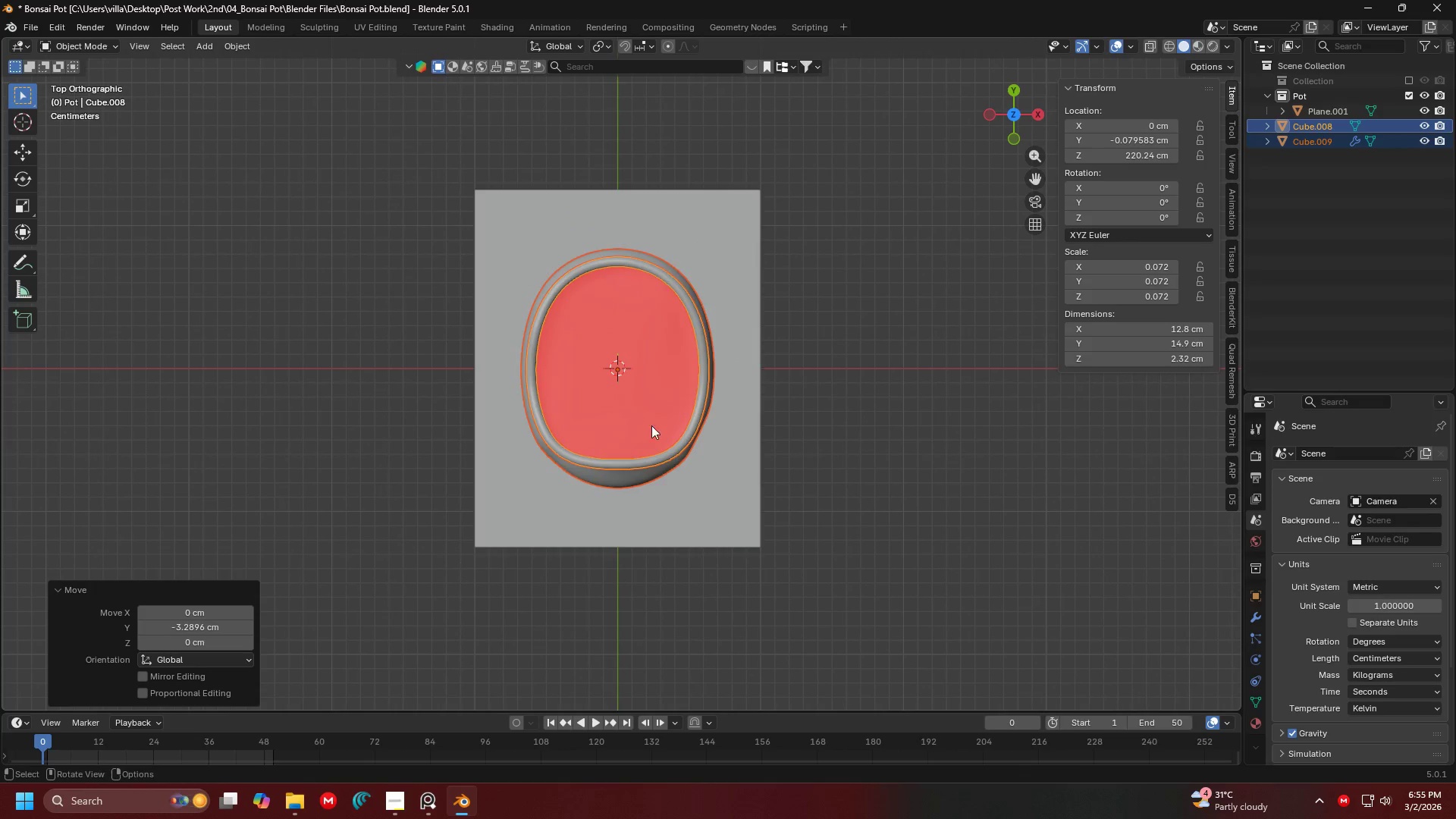 
key(S)
 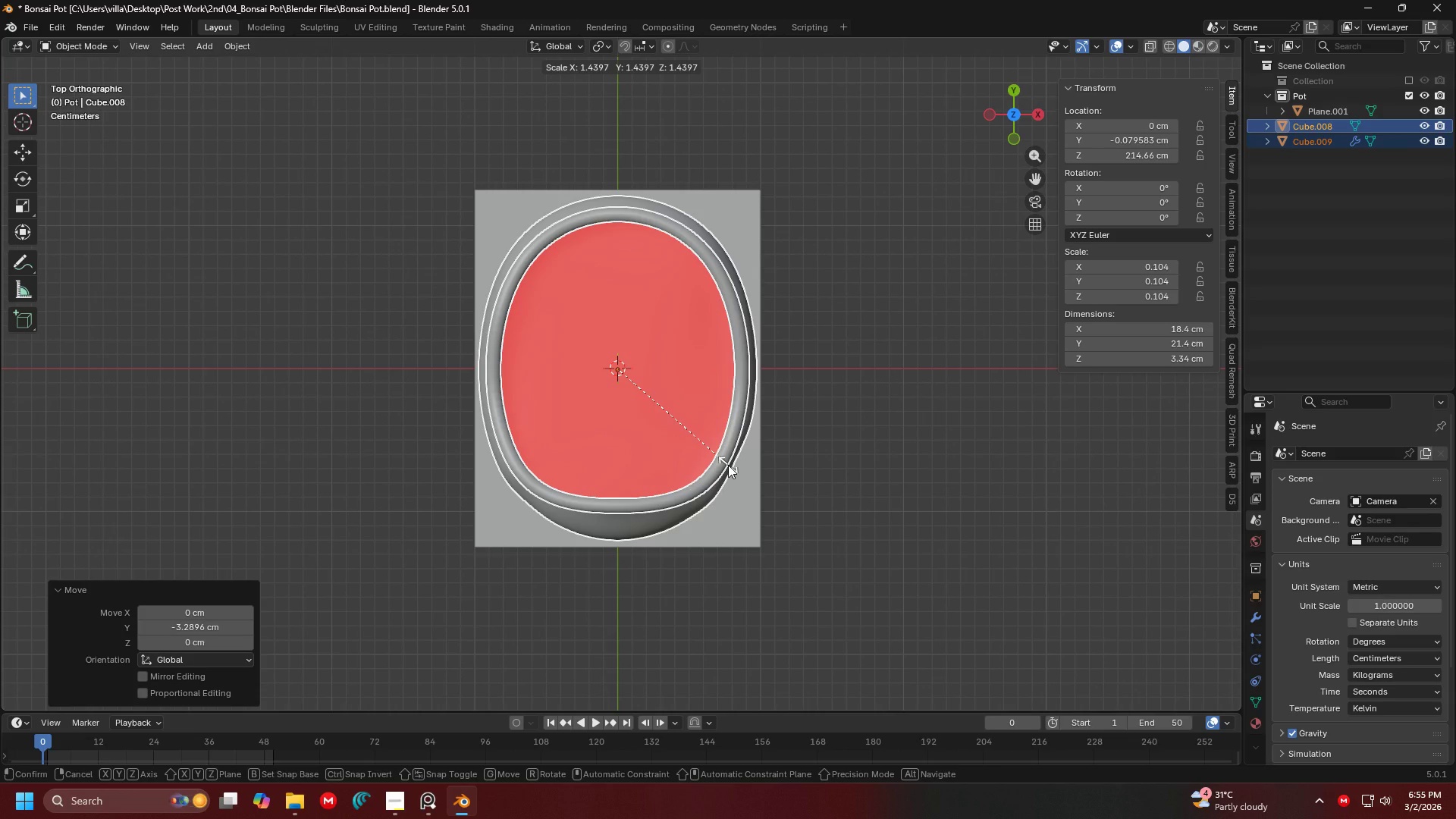 
left_click([728, 465])
 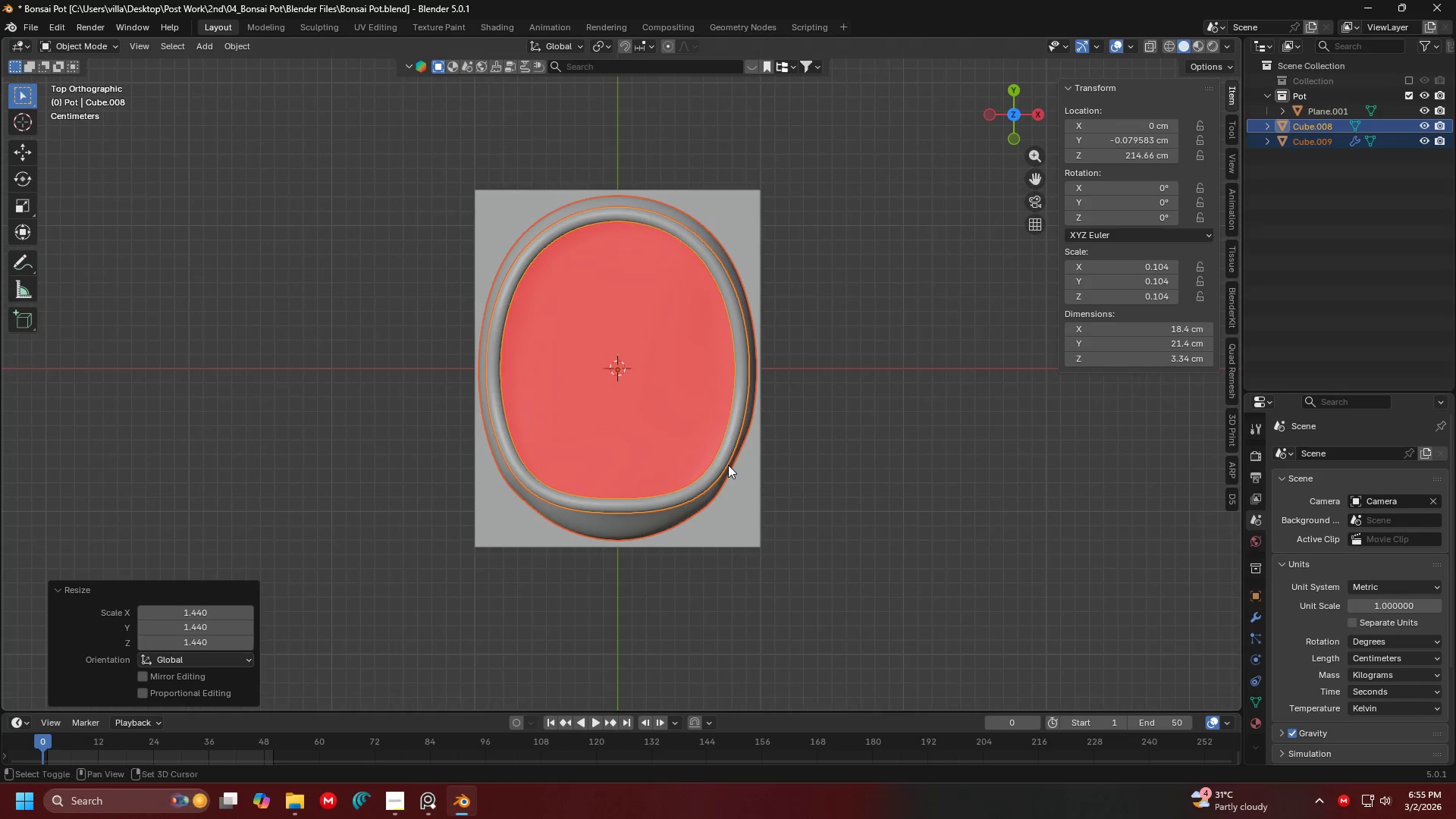 
key(Shift+ShiftLeft)
 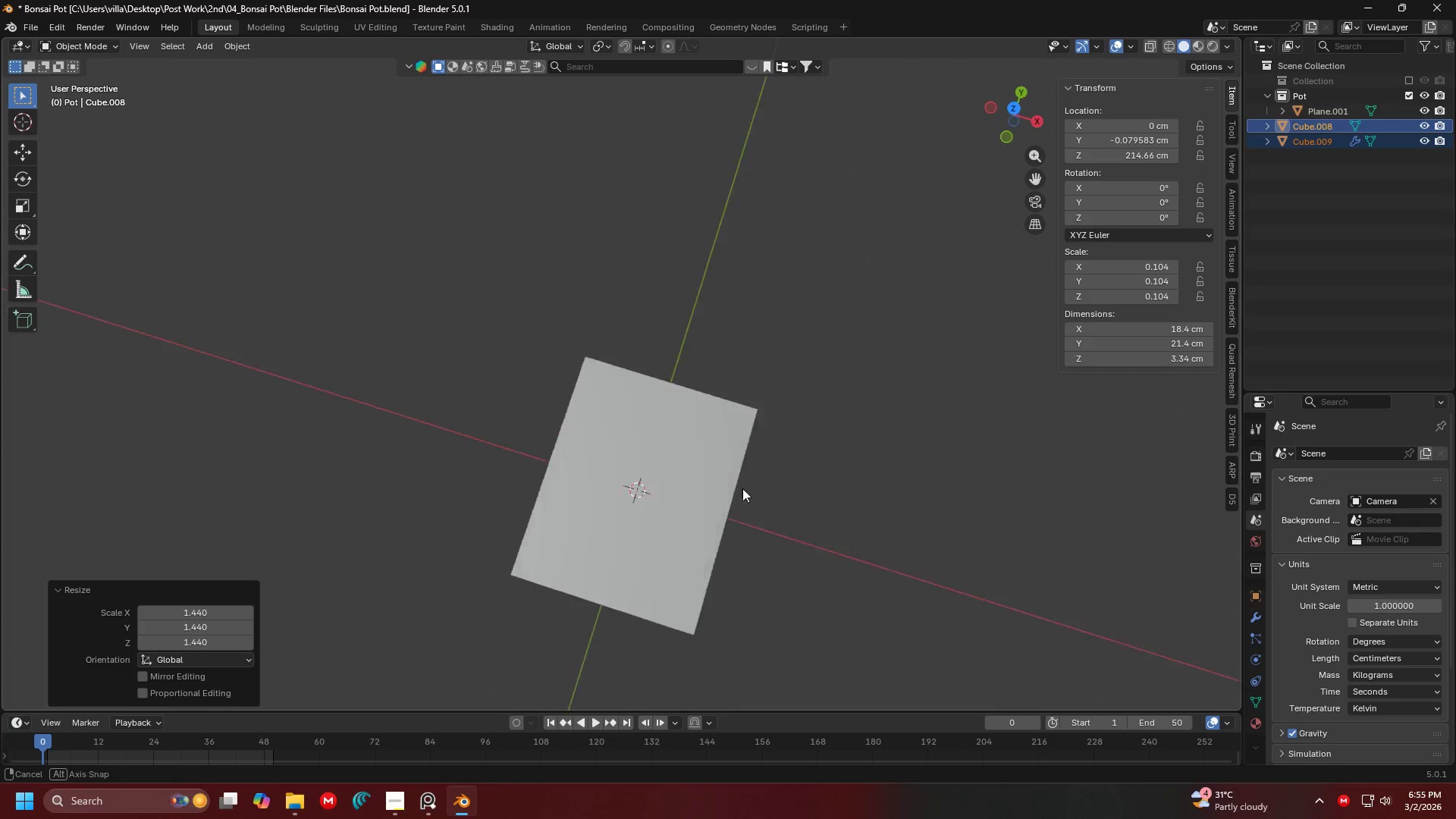 
scroll: coordinate [656, 394], scroll_direction: down, amount: 12.0
 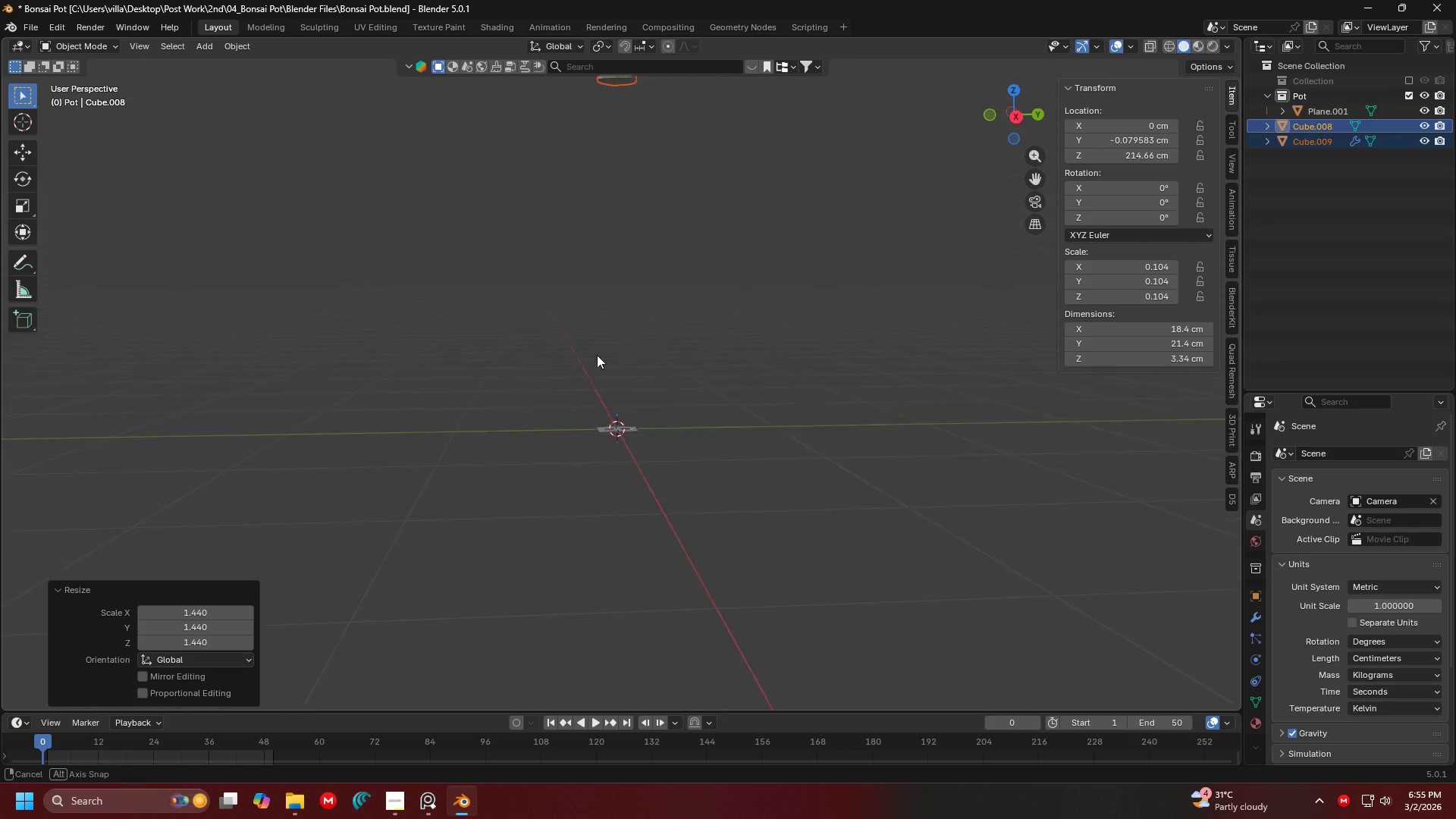 
type(1g)
 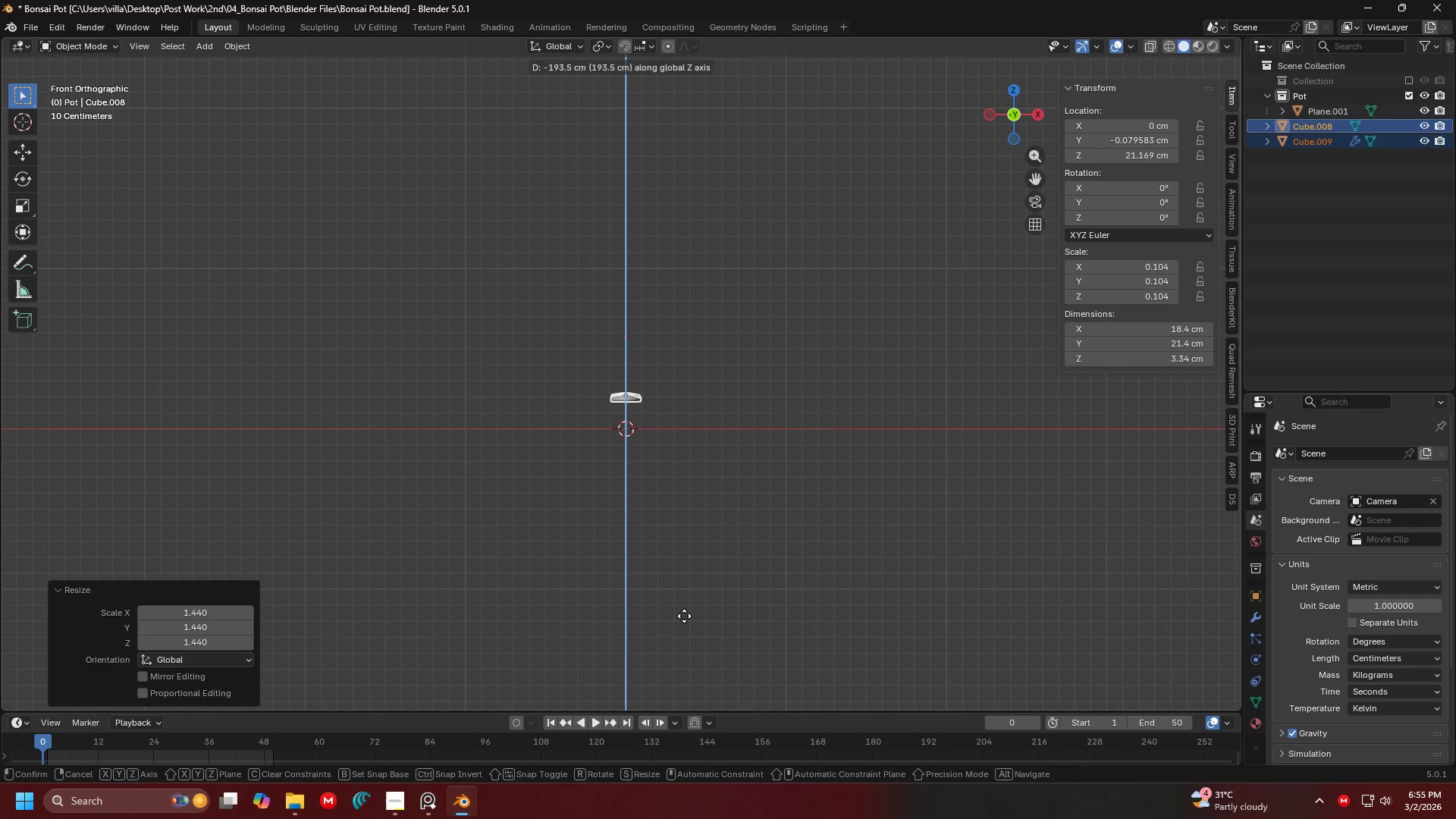 
left_click([684, 632])
 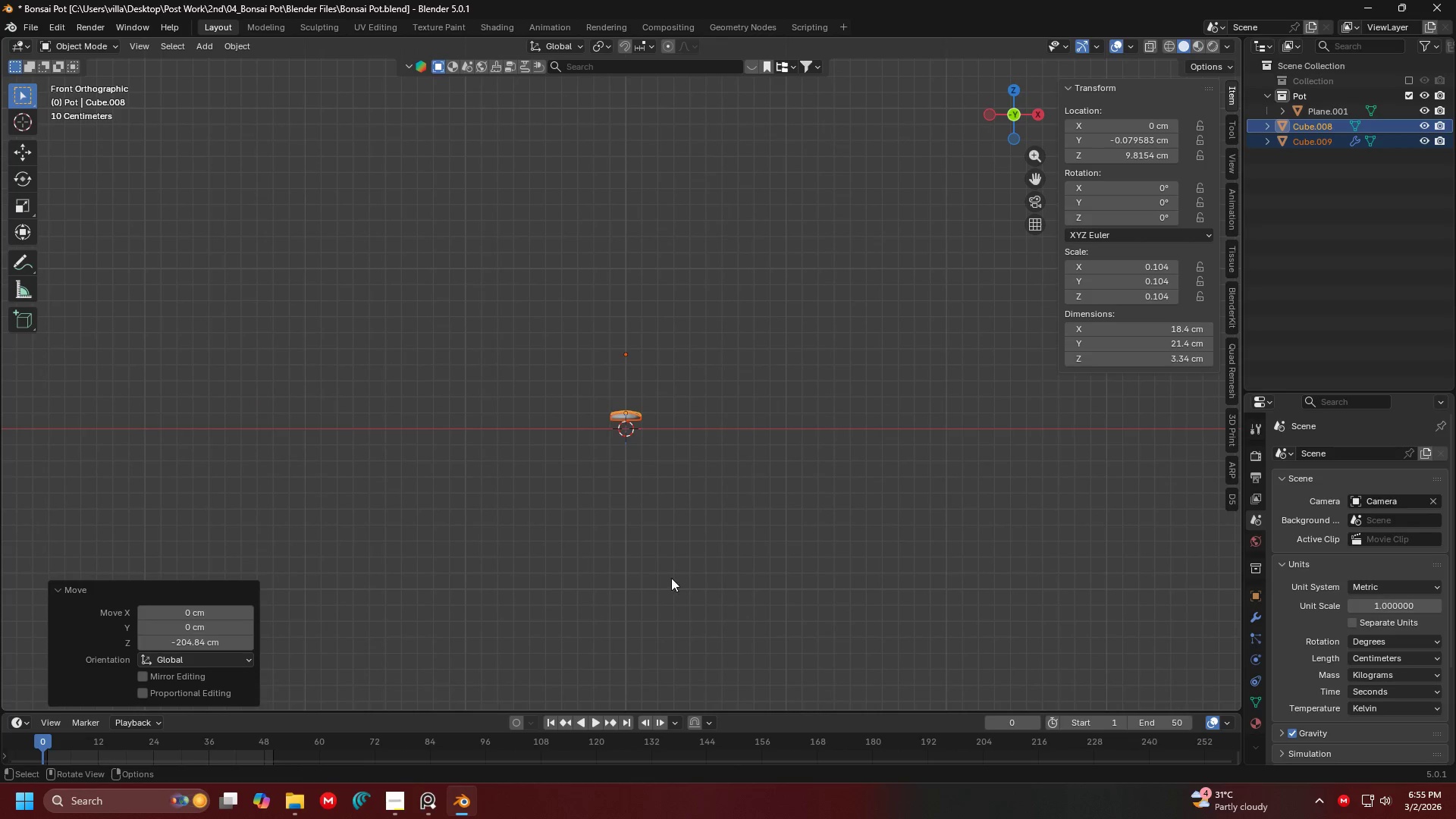 
key(Shift+ShiftLeft)
 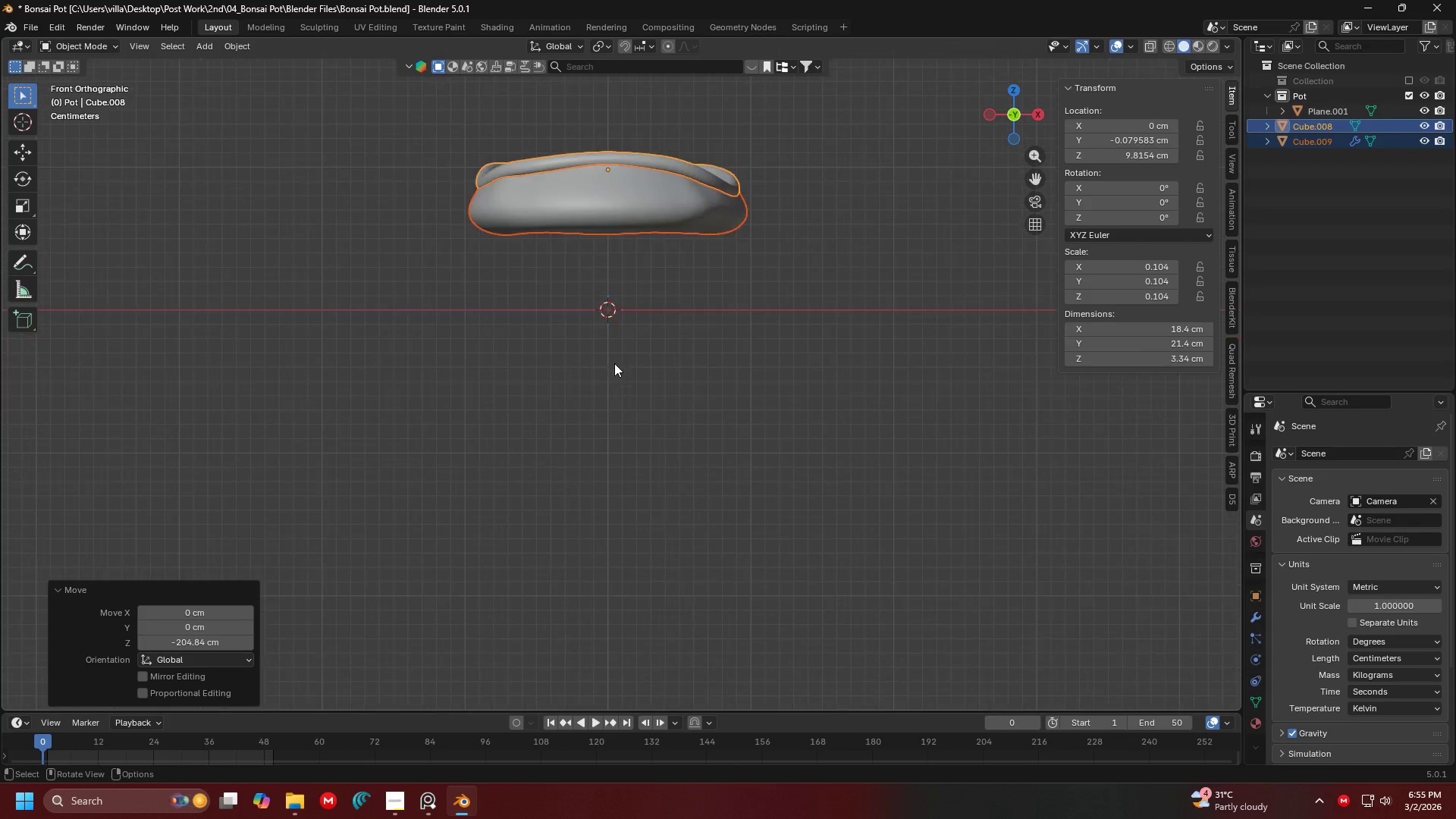 
key(G)
 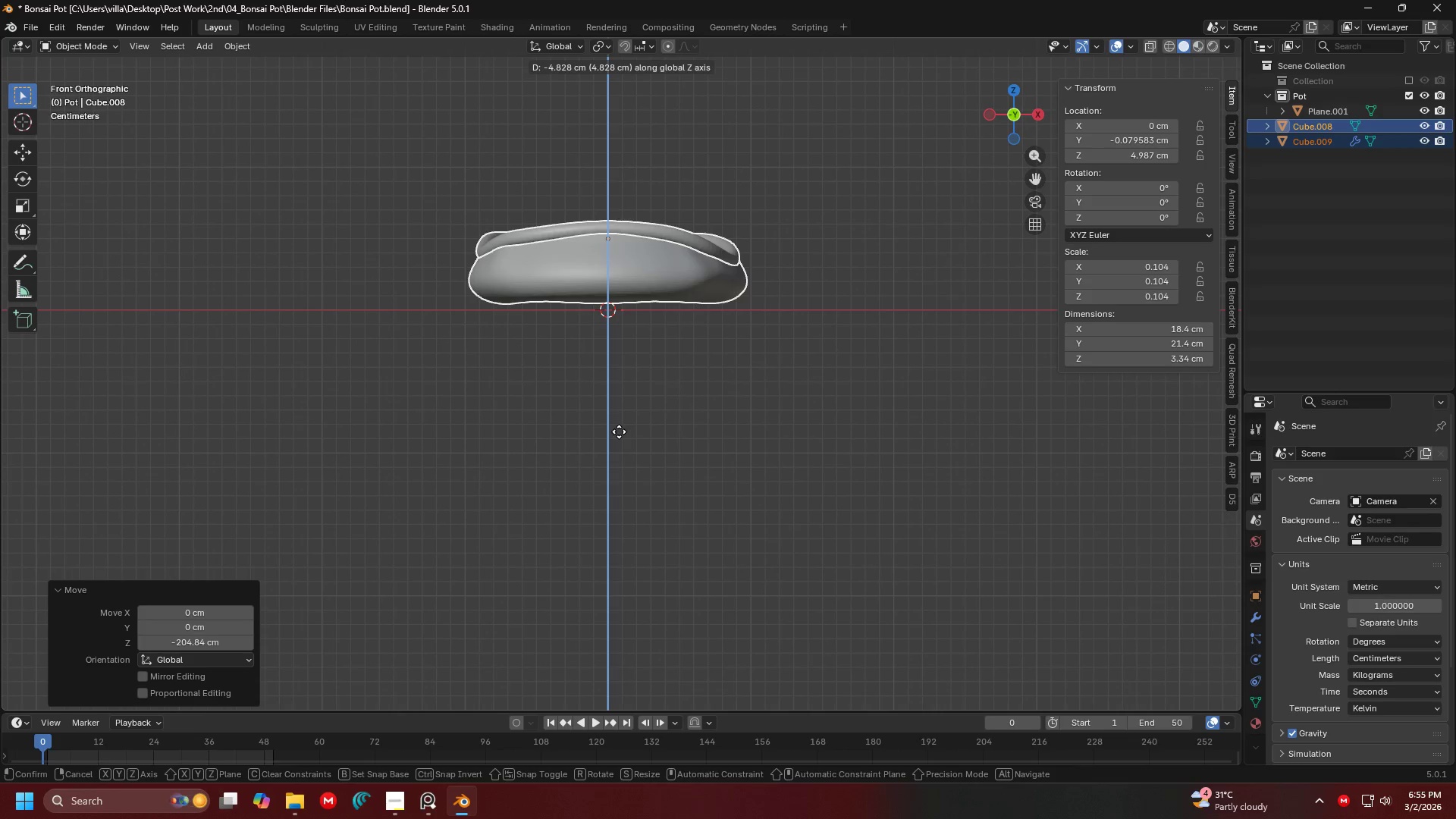 
scroll: coordinate [614, 363], scroll_direction: up, amount: 13.0
 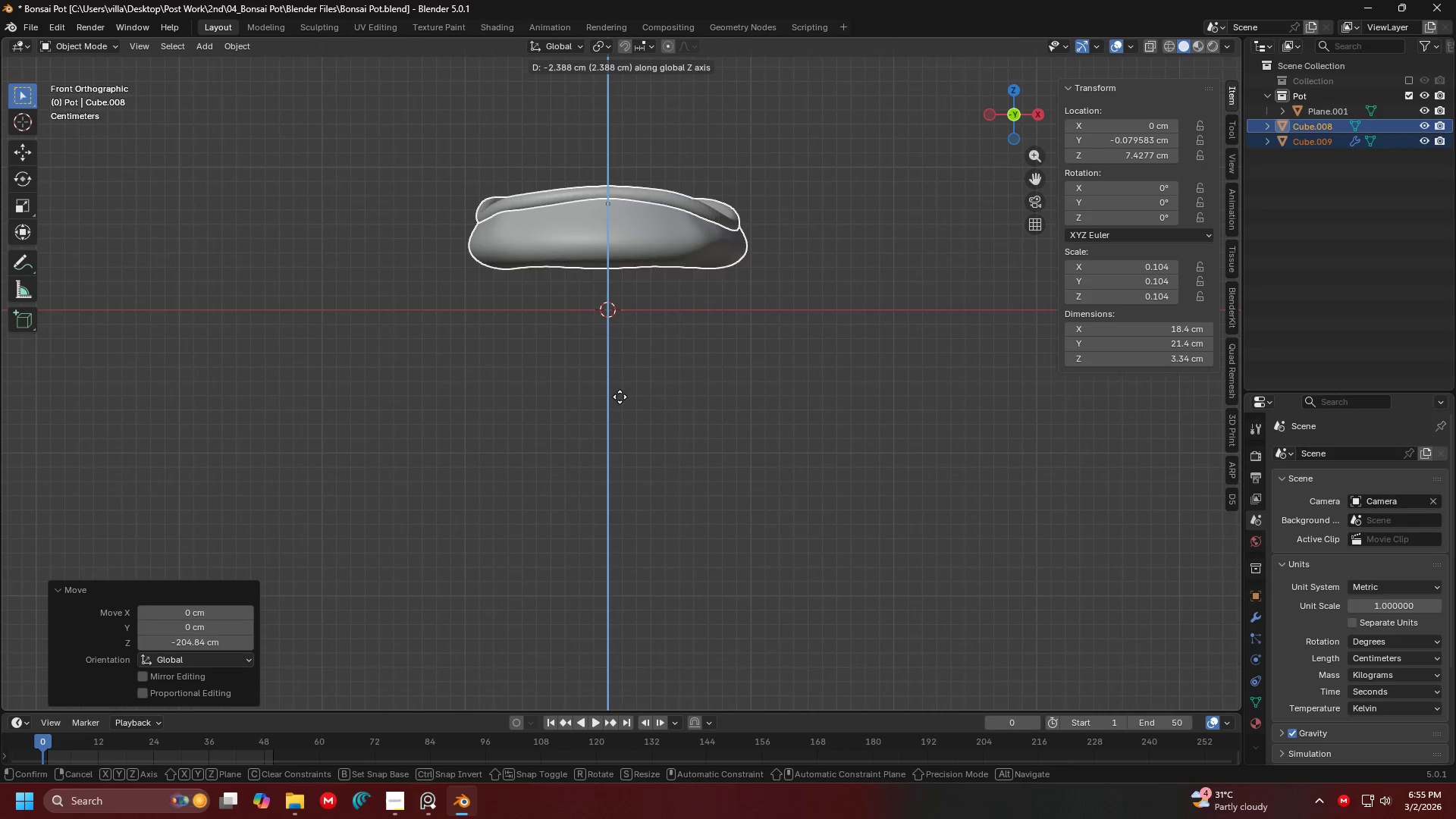 
left_click([617, 435])
 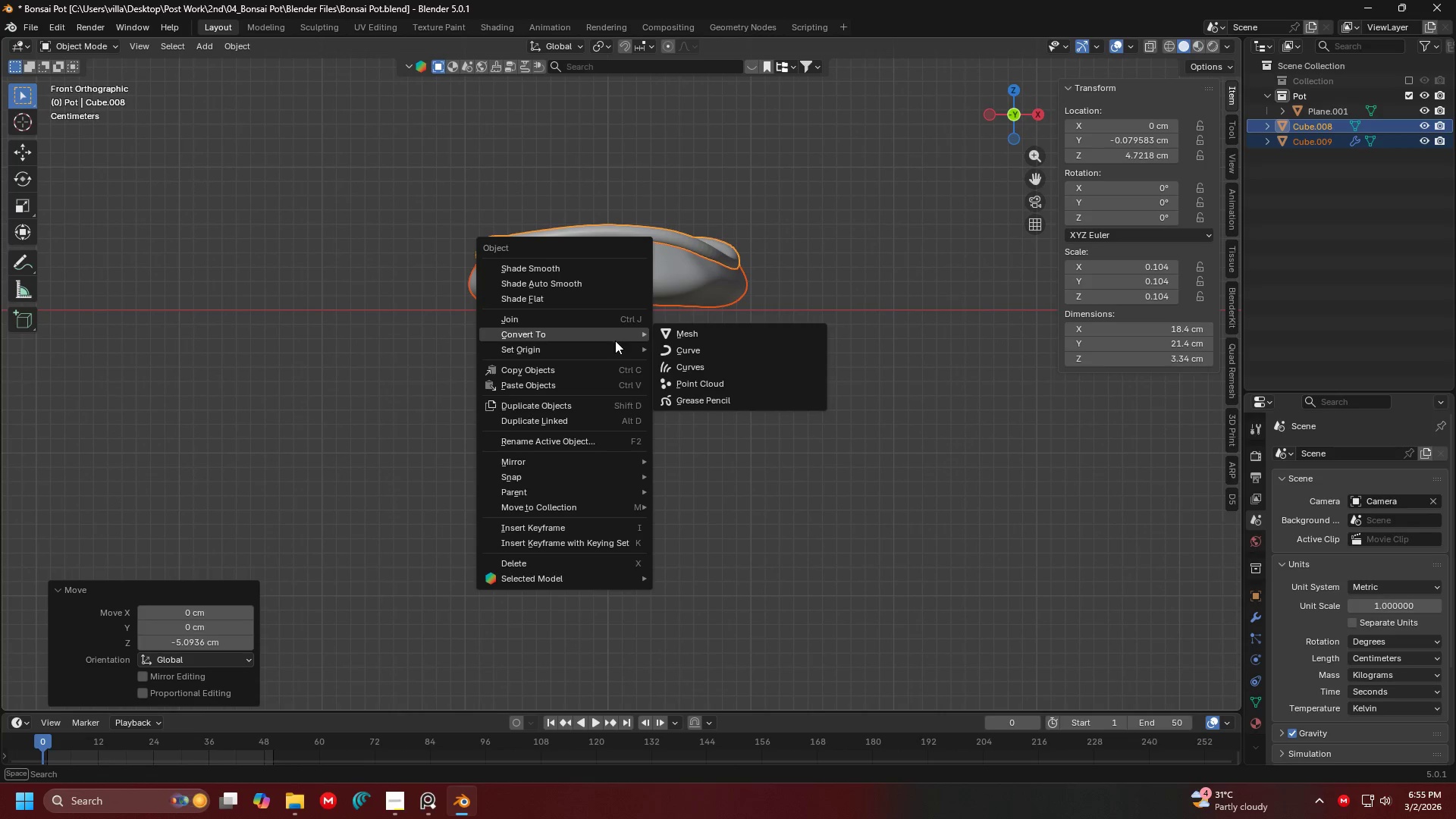 
left_click([598, 344])
 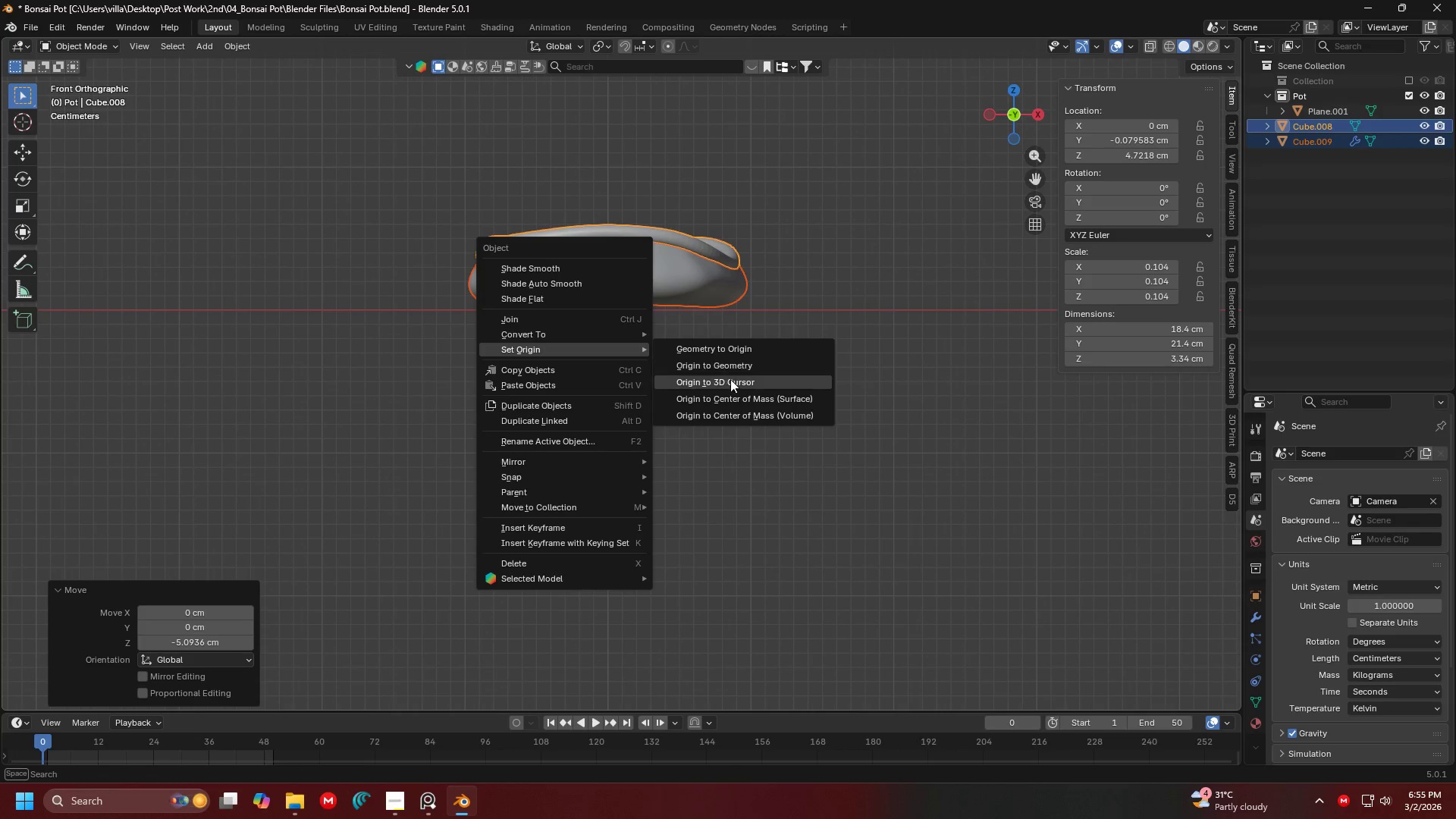 
left_click([733, 383])
 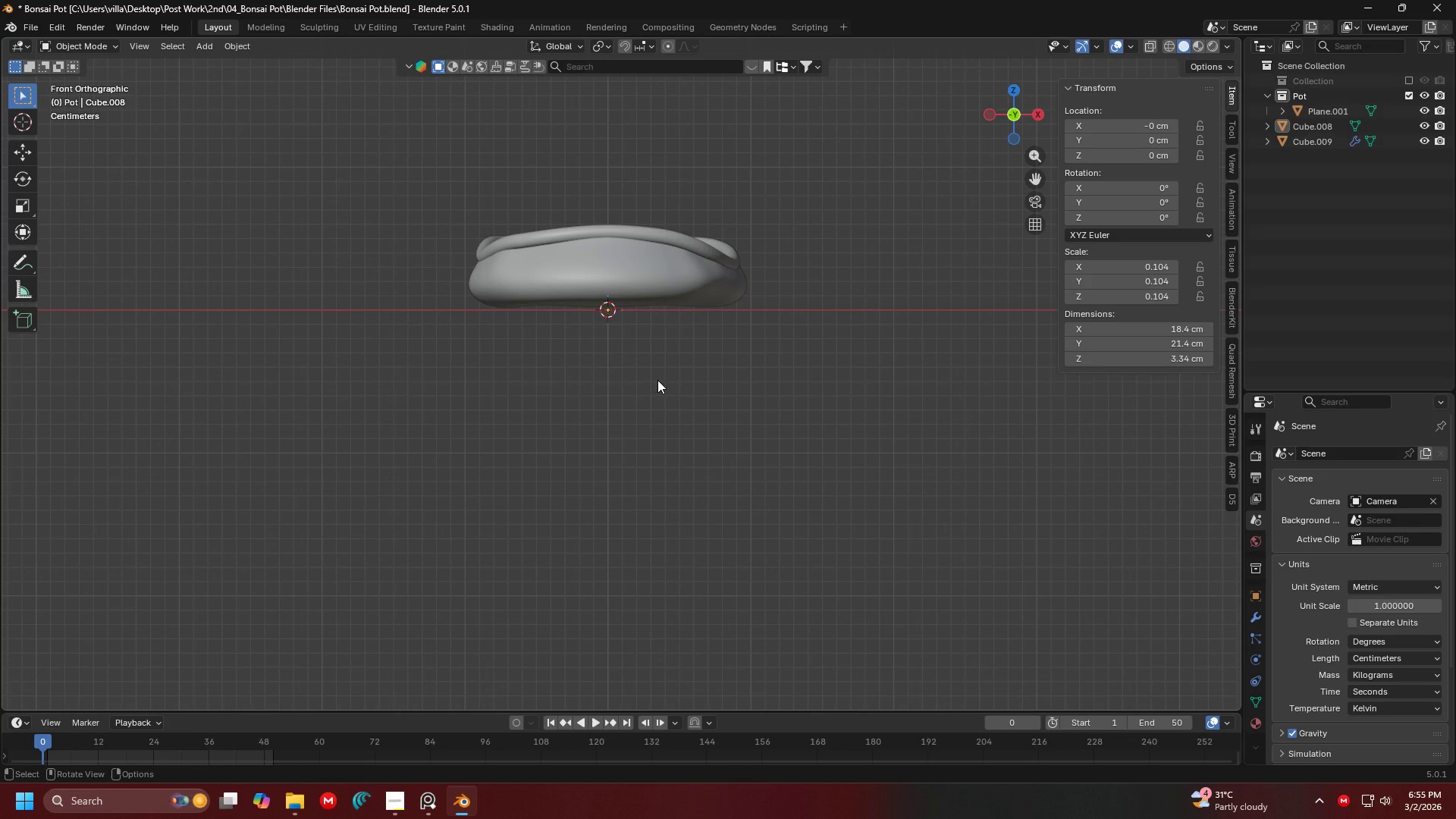 
key(Shift+ShiftLeft)
 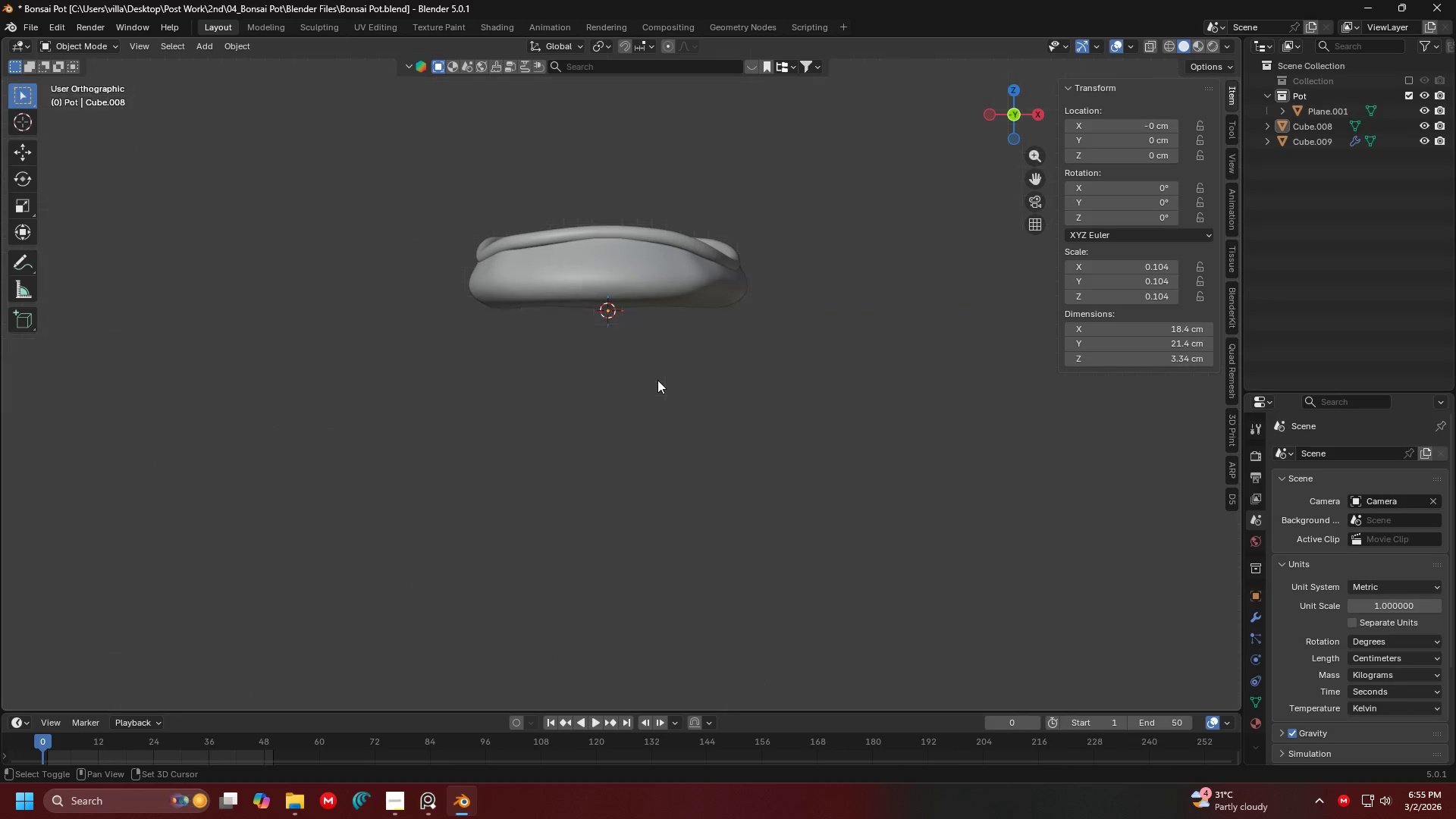 
key(Shift+C)
 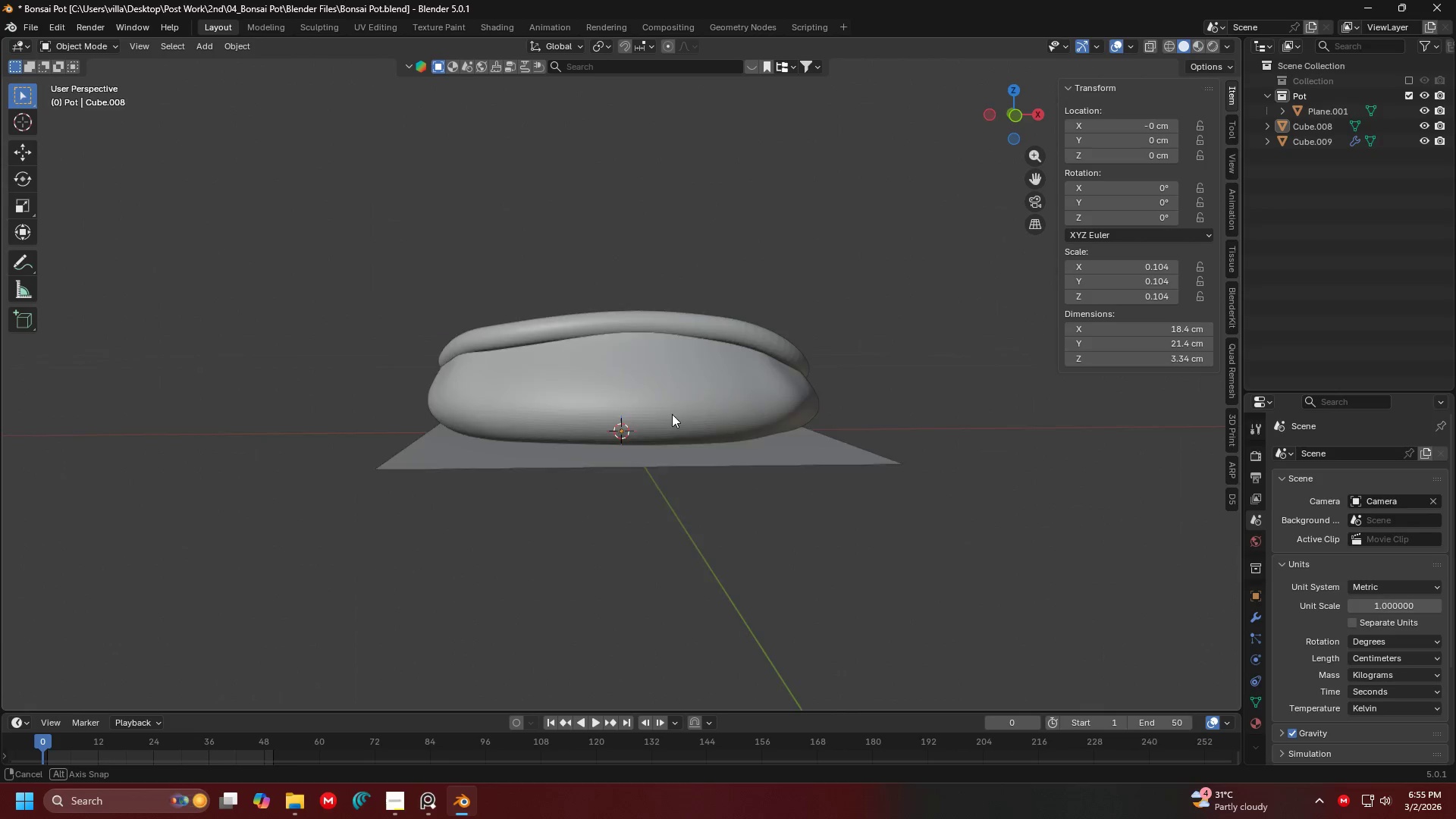 
key(Shift+ShiftLeft)
 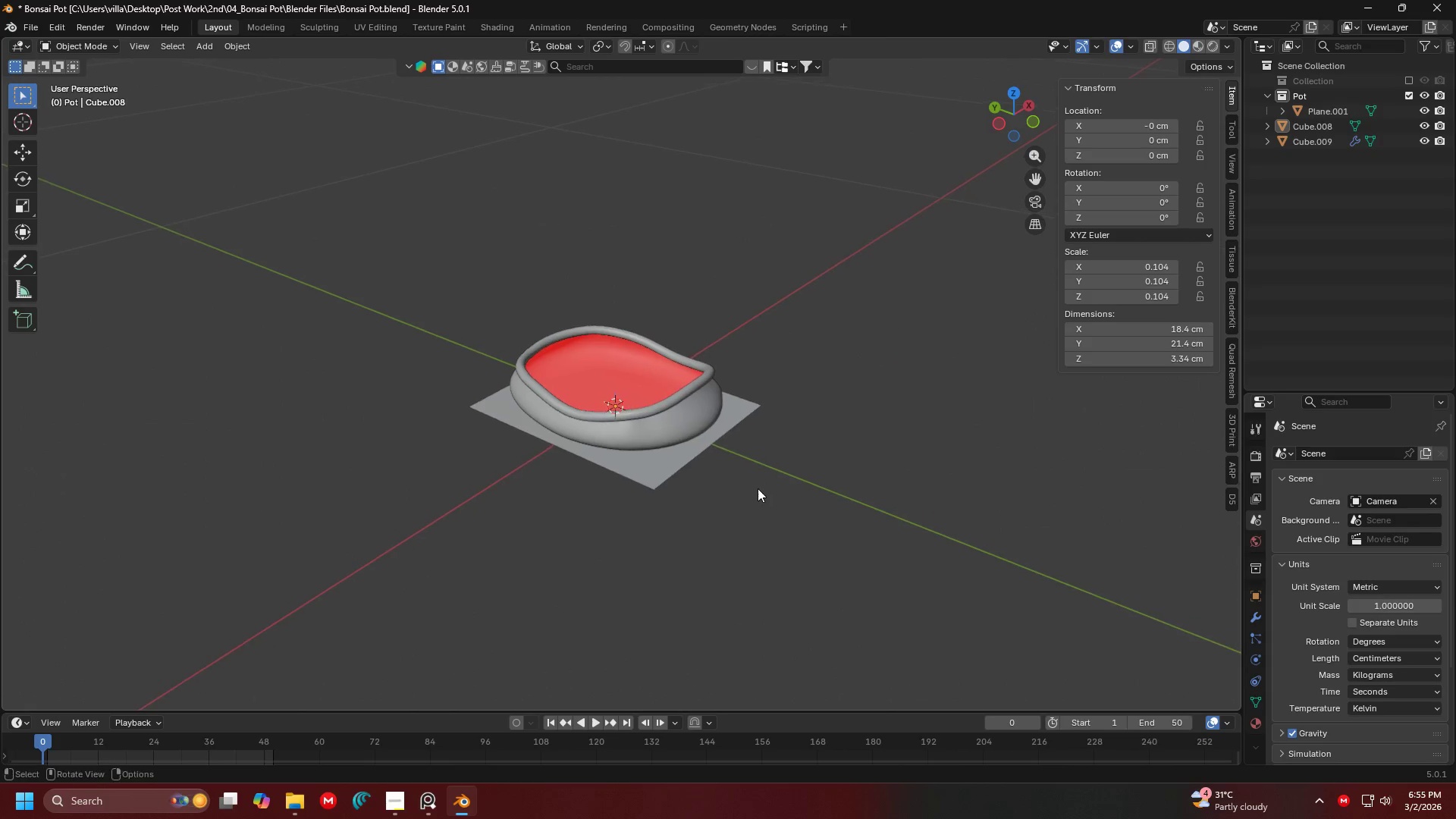 
double_click([755, 497])
 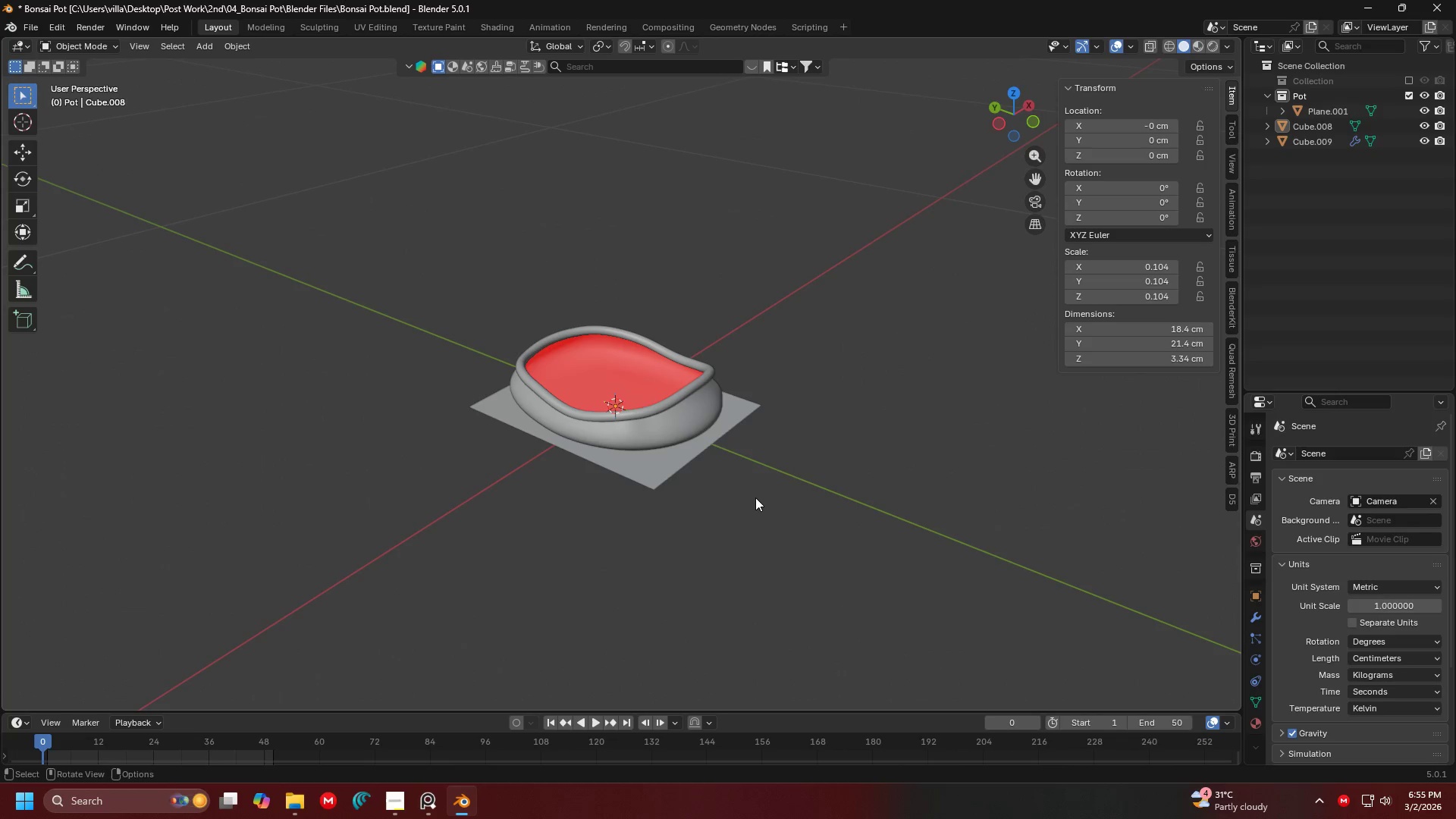 
scroll: coordinate [768, 473], scroll_direction: down, amount: 3.0
 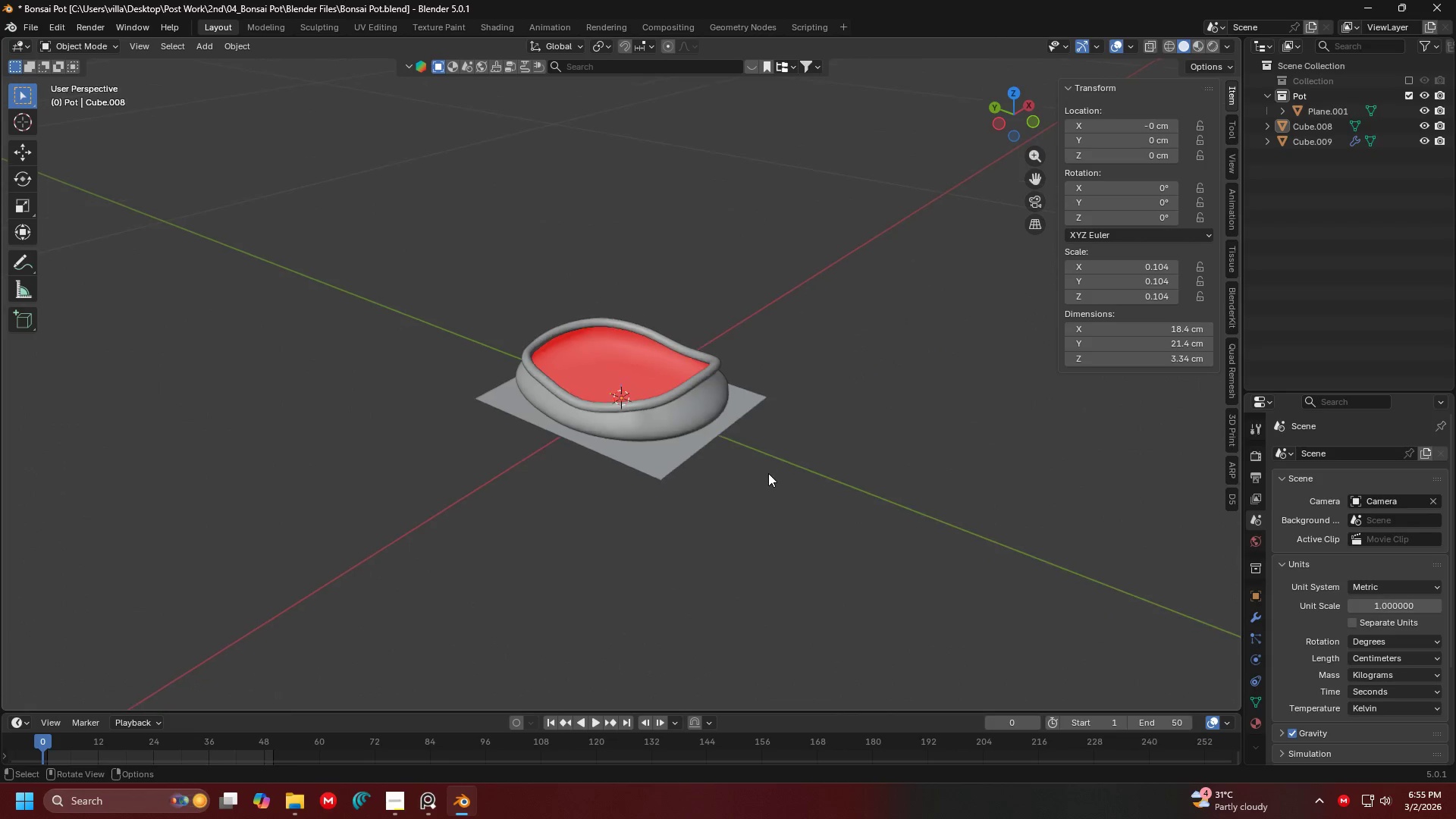 
key(Control+ControlLeft)
 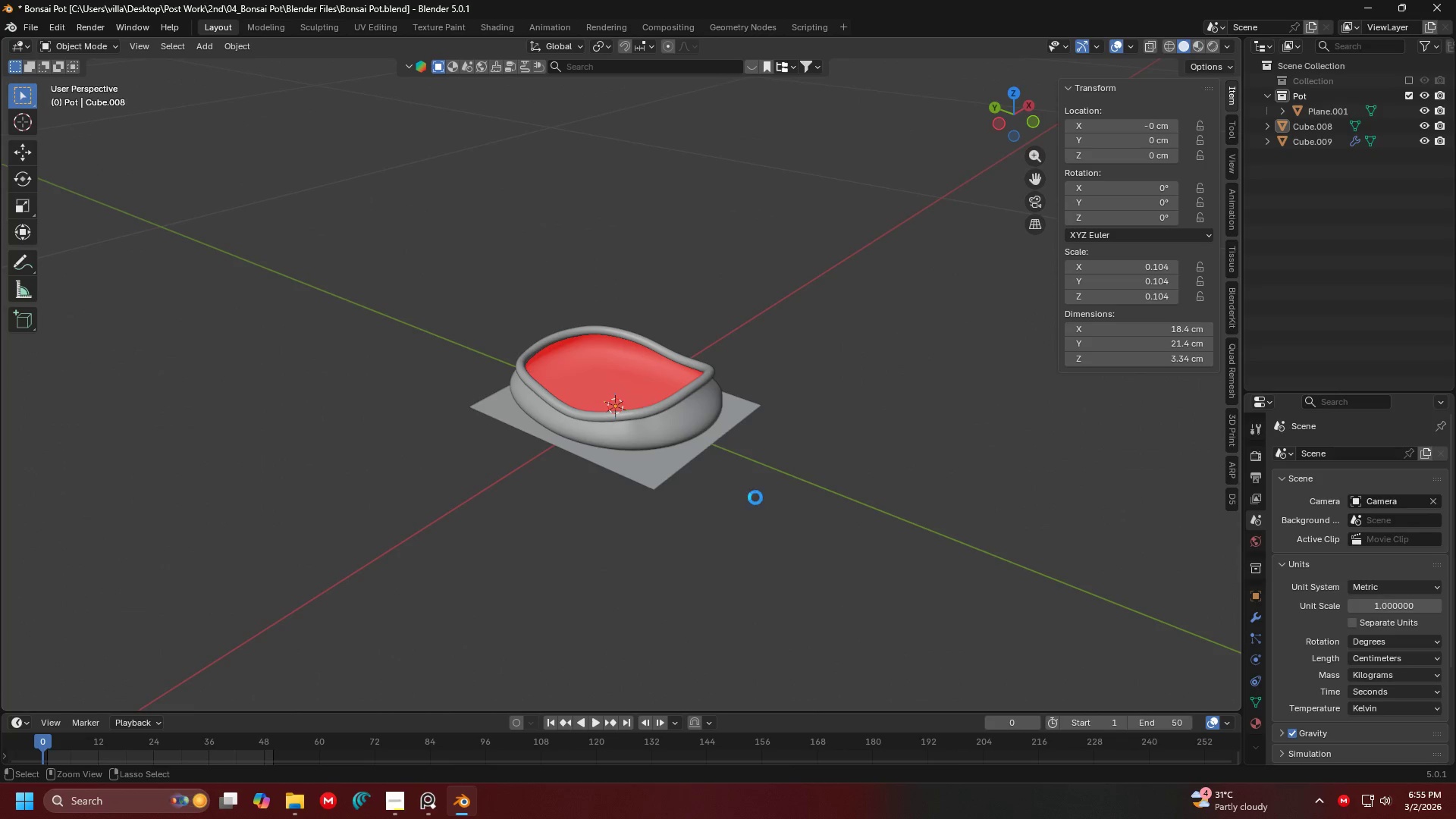 
key(Control+S)
 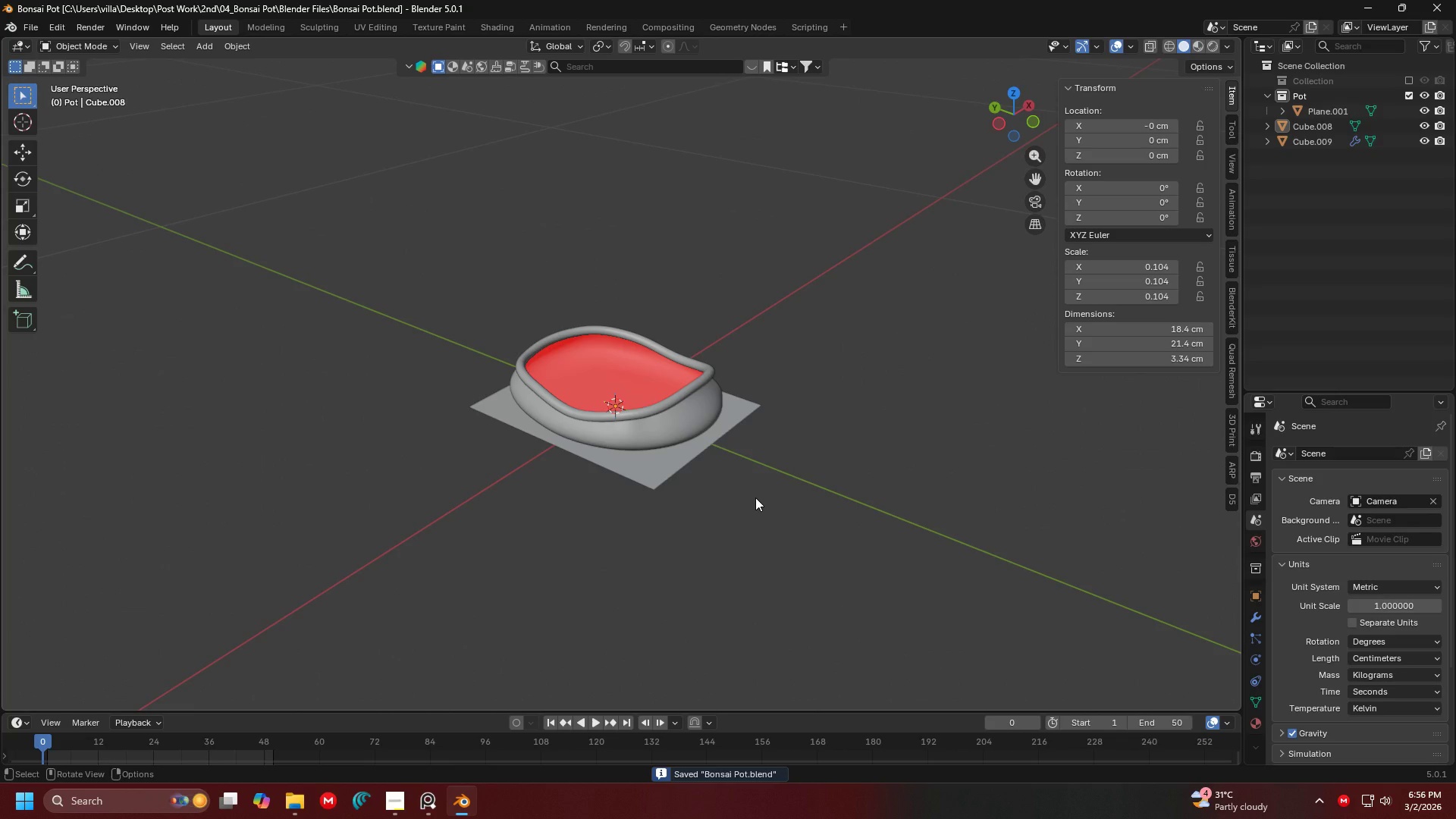 
hold_key(key=ShiftLeft, duration=0.42)
 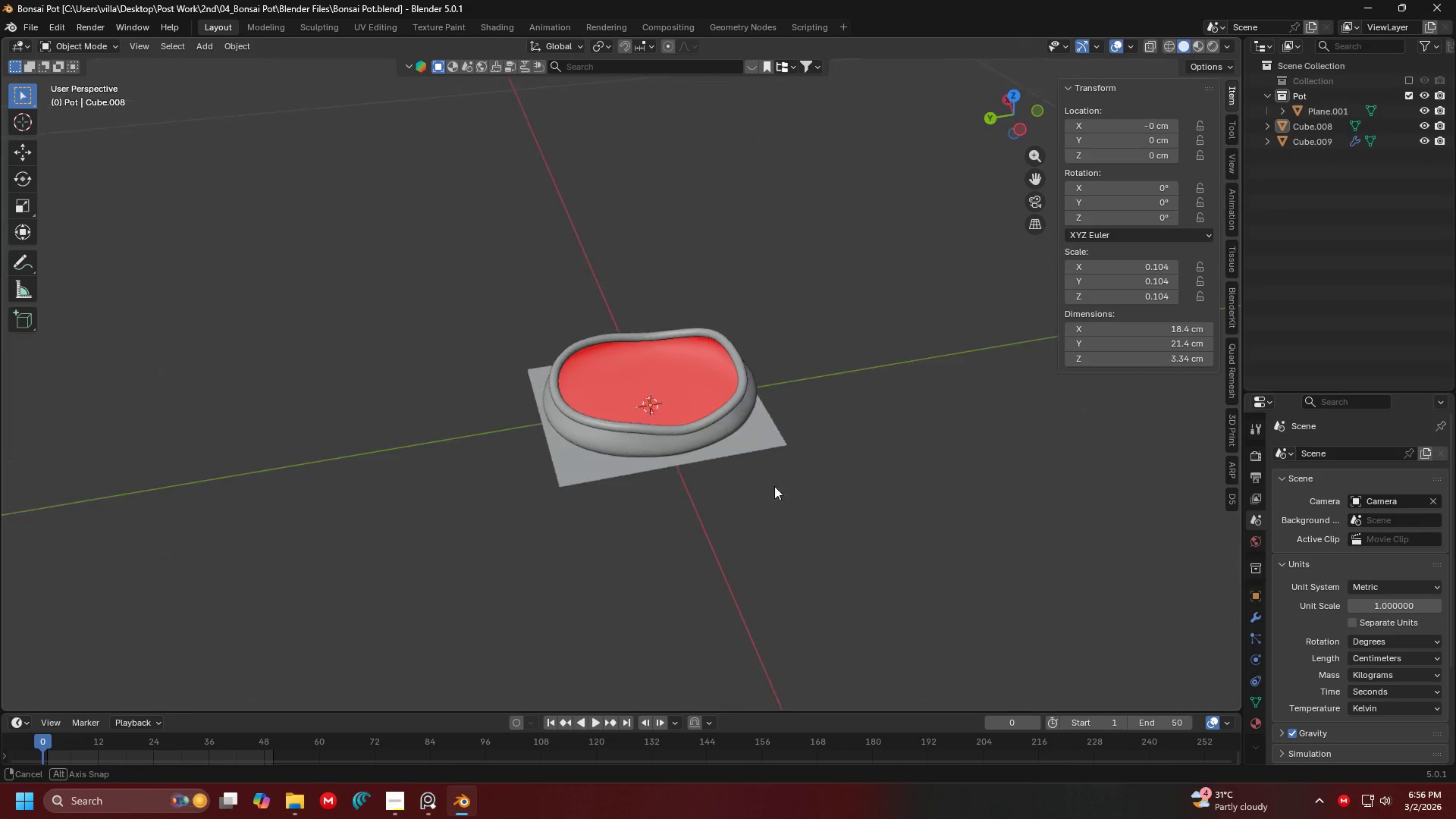 
scroll: coordinate [778, 485], scroll_direction: up, amount: 2.0
 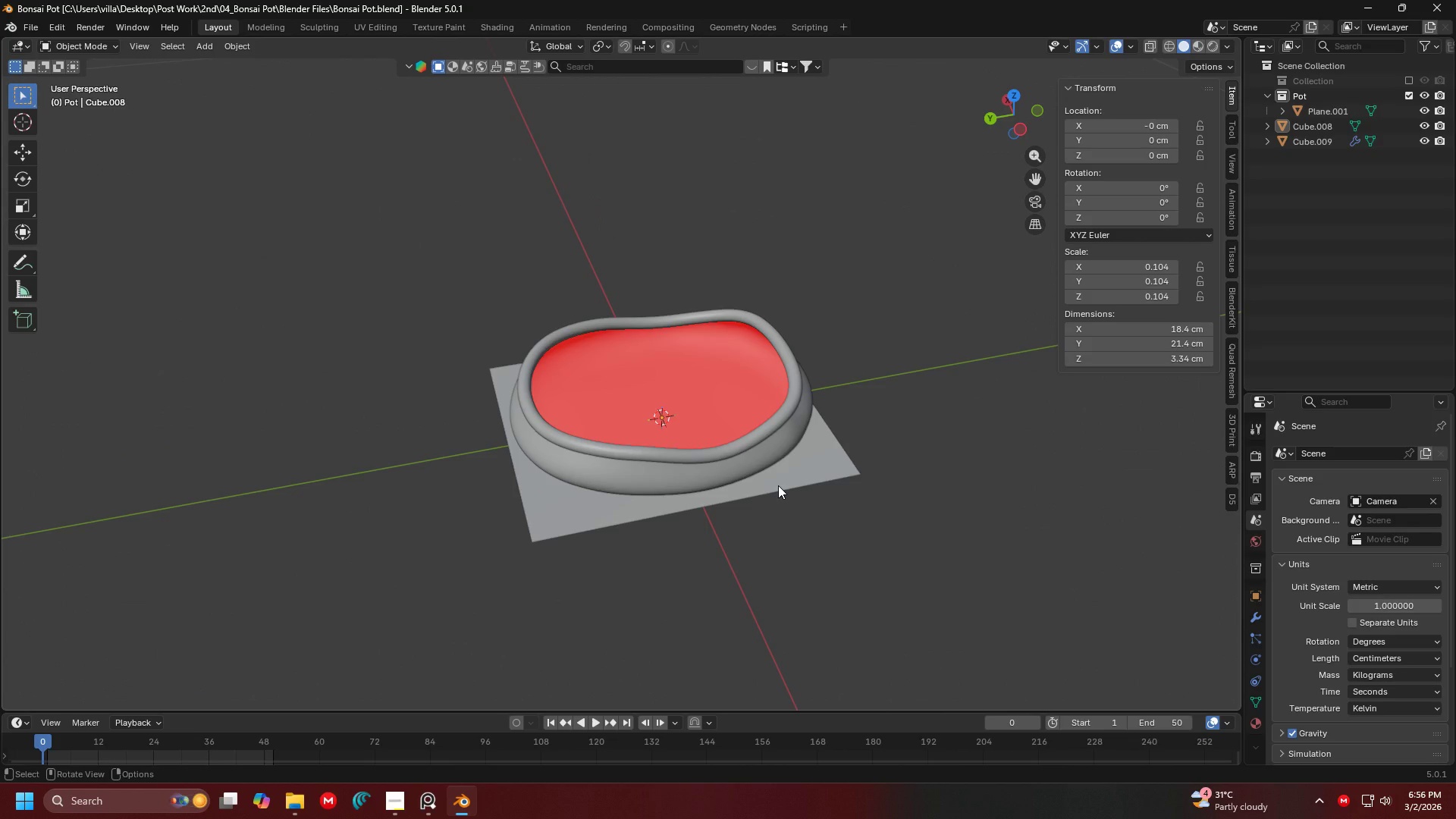 
hold_key(key=ShiftLeft, duration=0.36)
 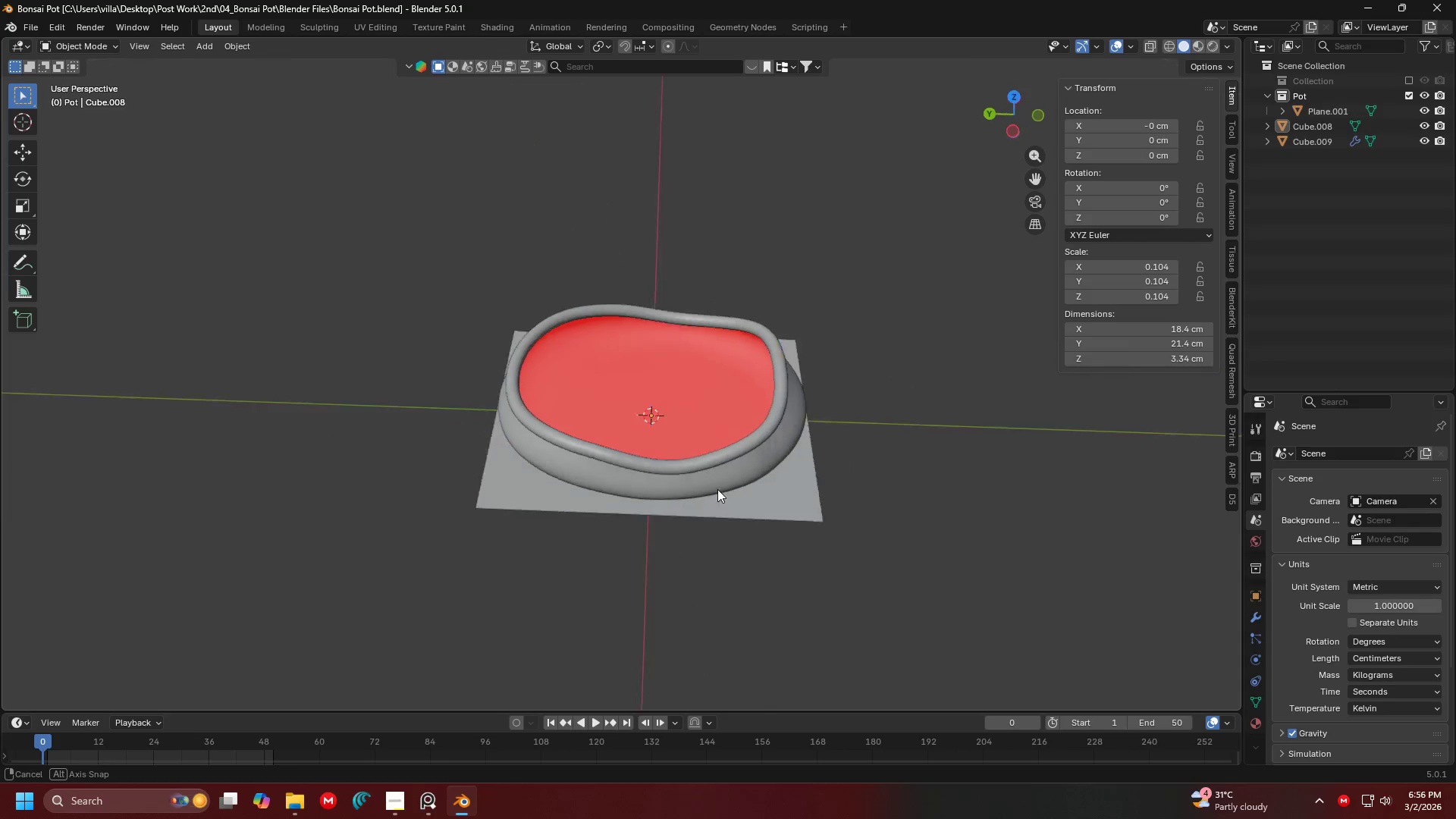 
scroll: coordinate [686, 488], scroll_direction: up, amount: 3.0
 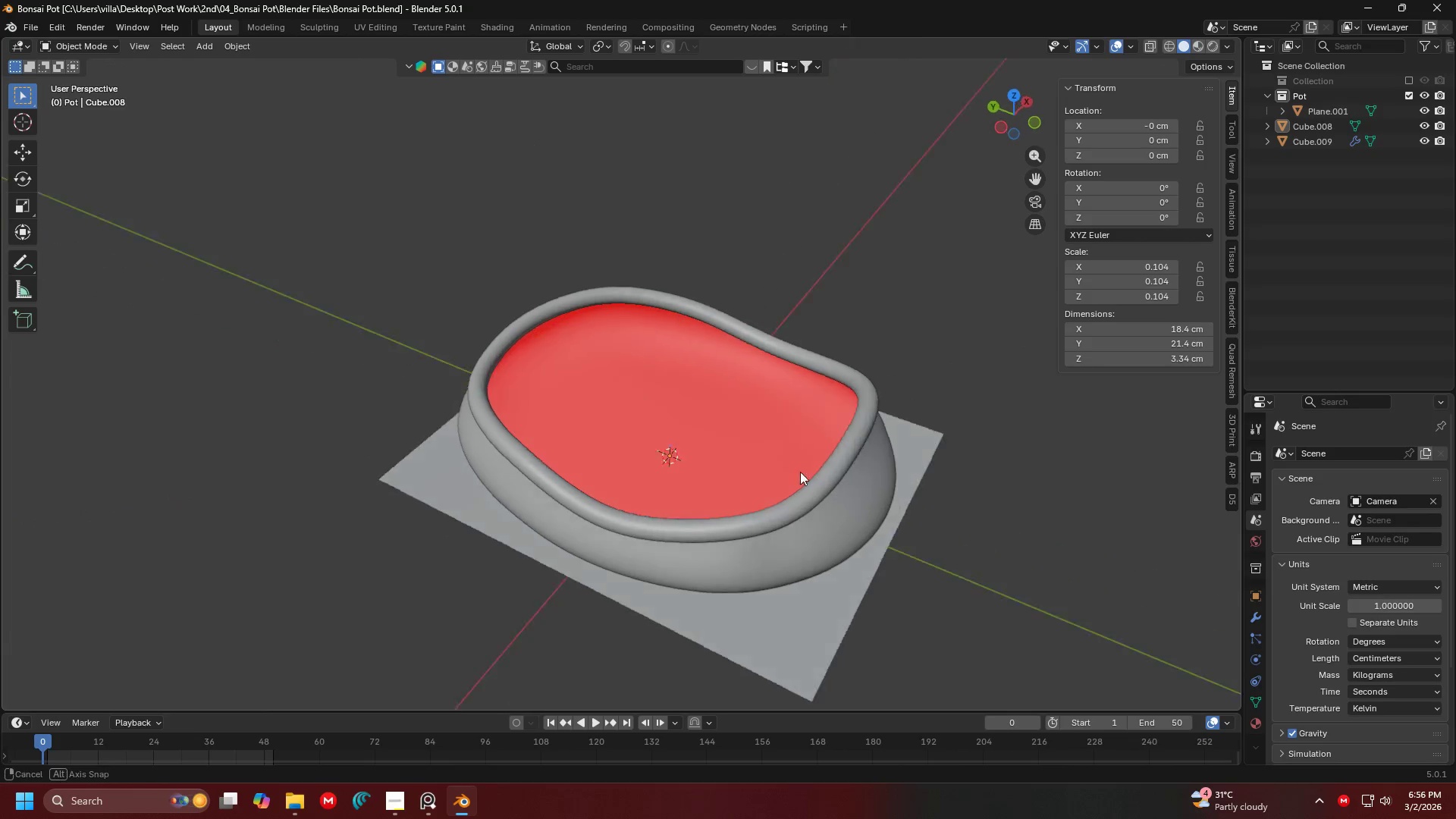 
left_click([949, 595])
 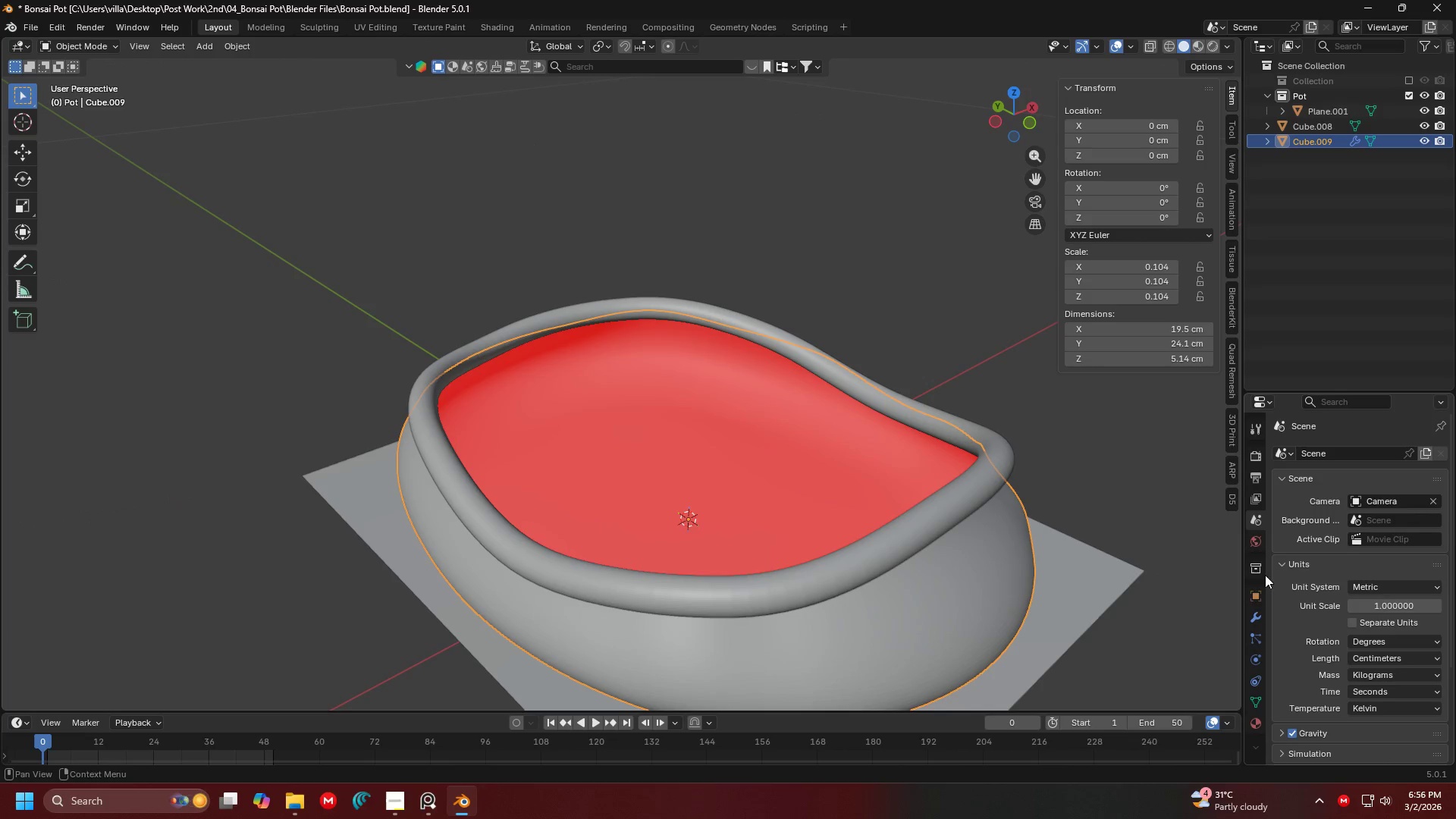 
scroll: coordinate [745, 442], scroll_direction: up, amount: 2.0
 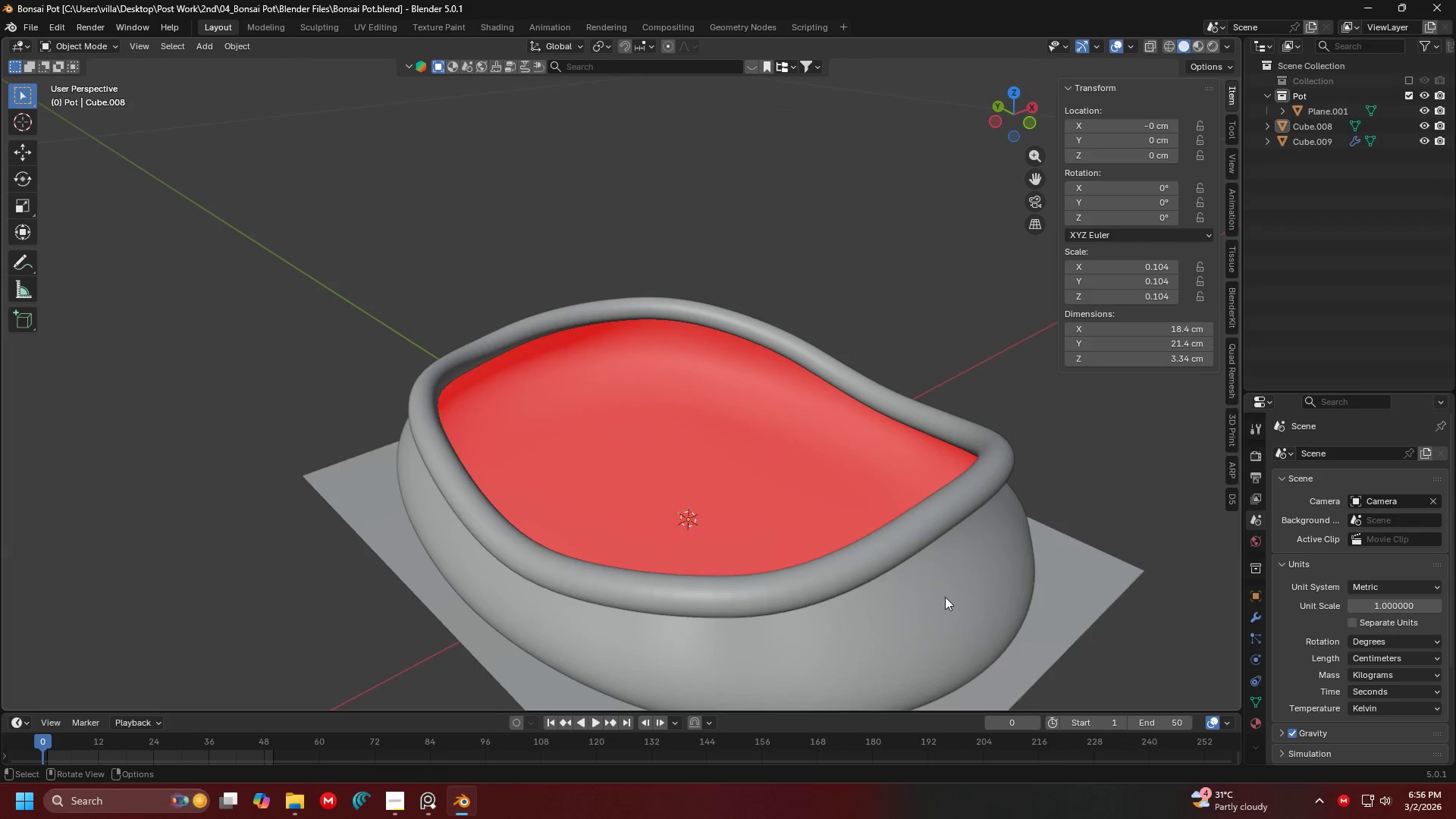 
left_click([1253, 619])
 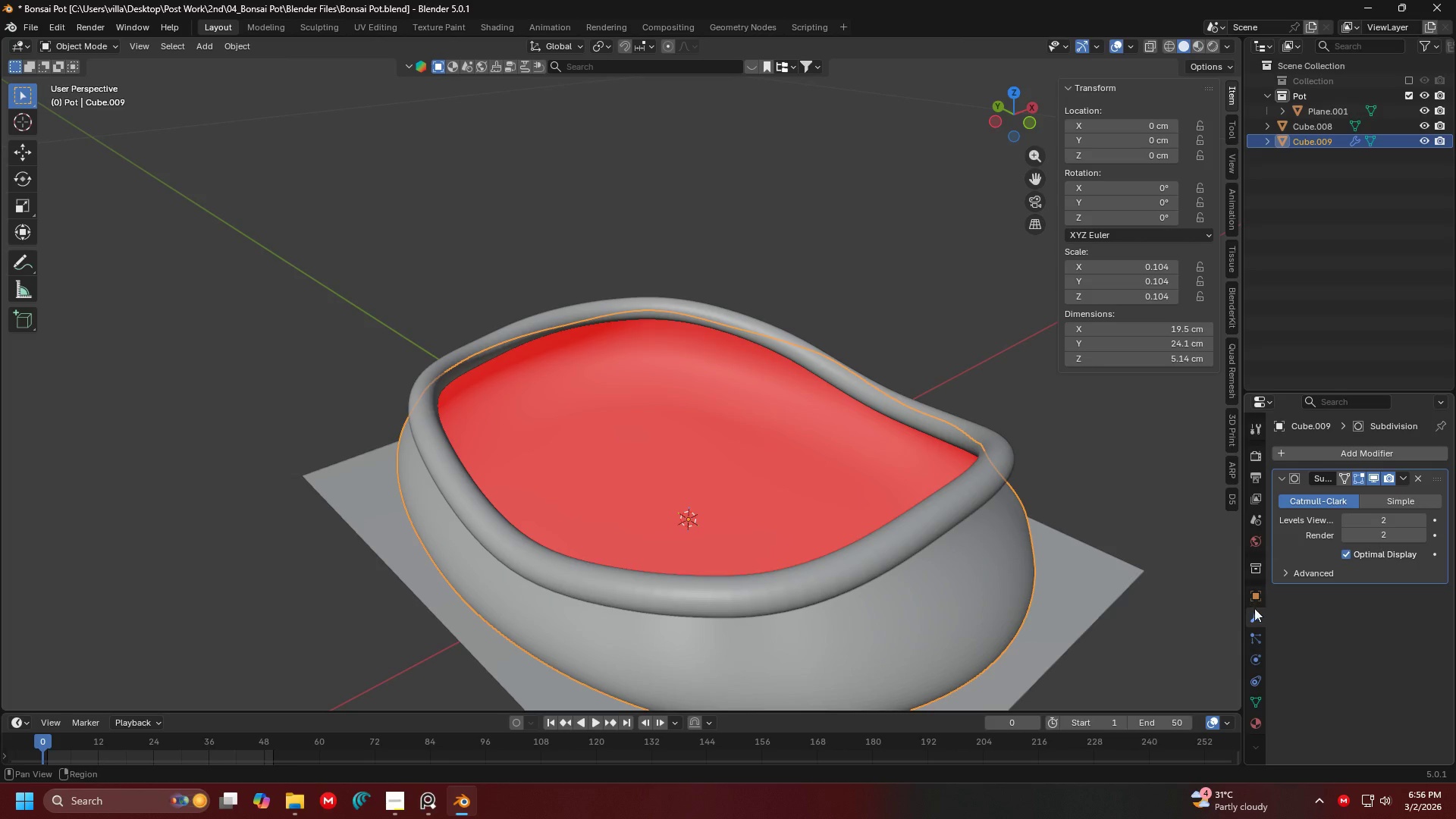 
wait(7.47)
 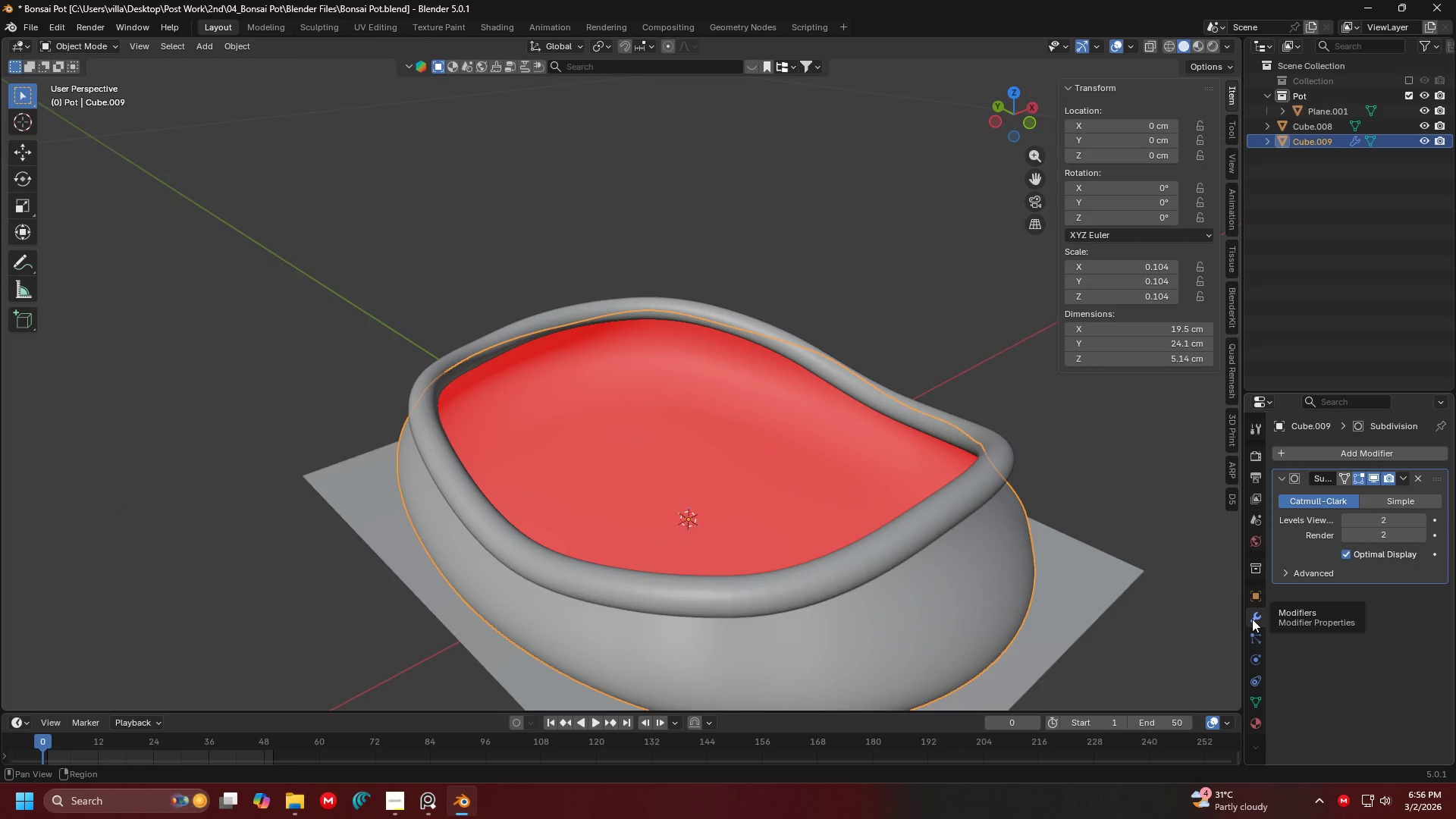 
double_click([1369, 450])
 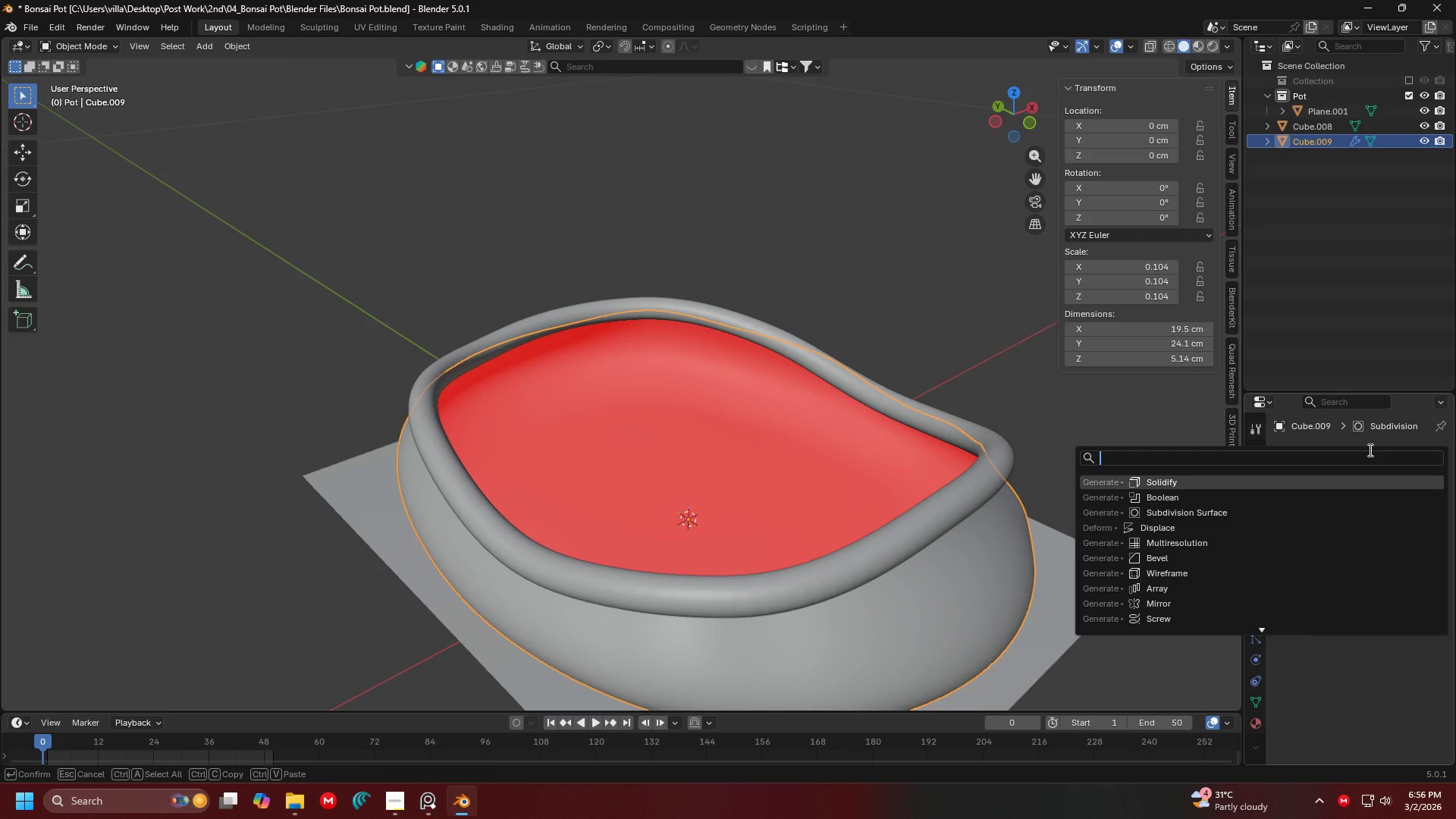 
type(sol)
 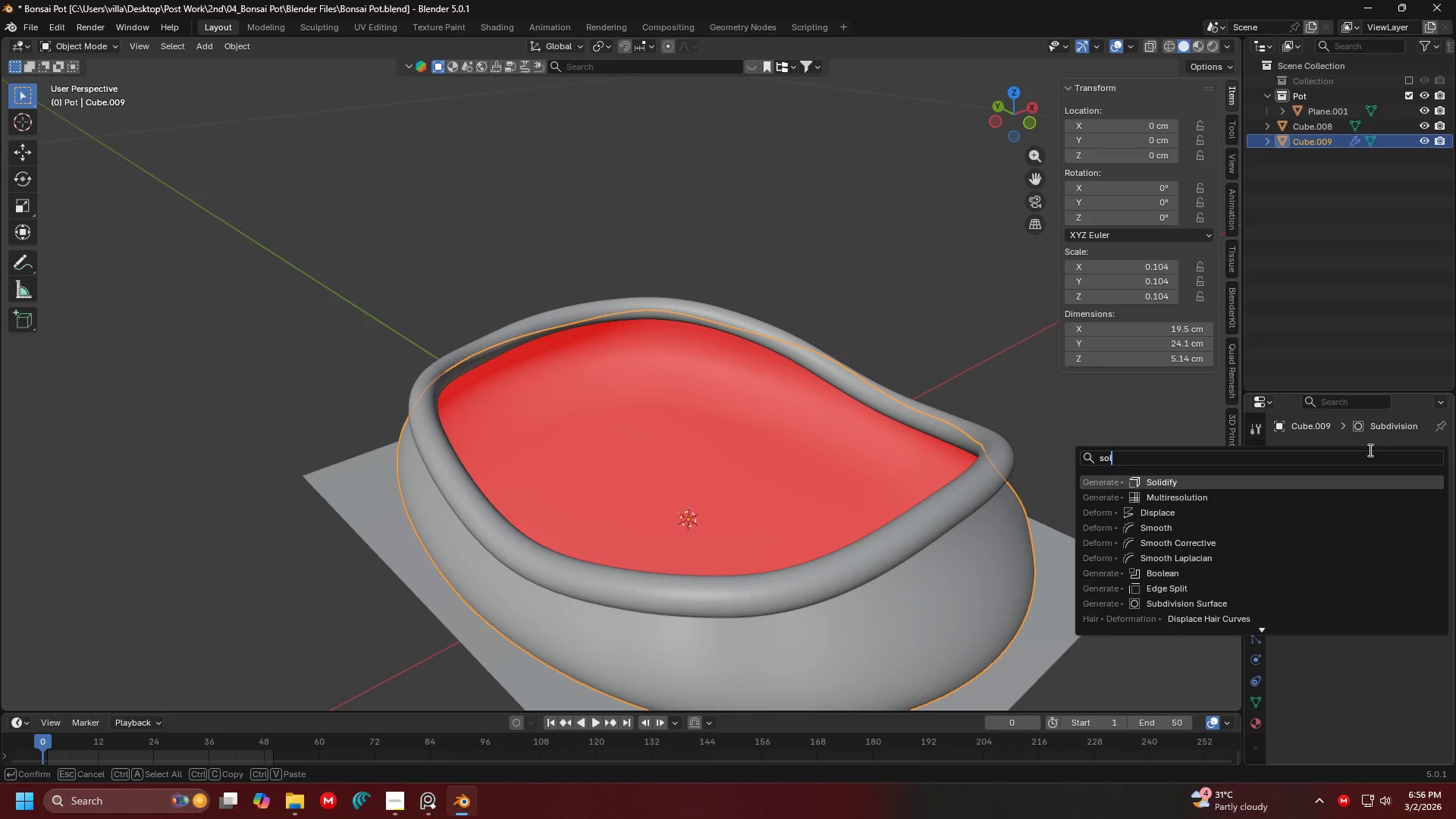 
key(Enter)
 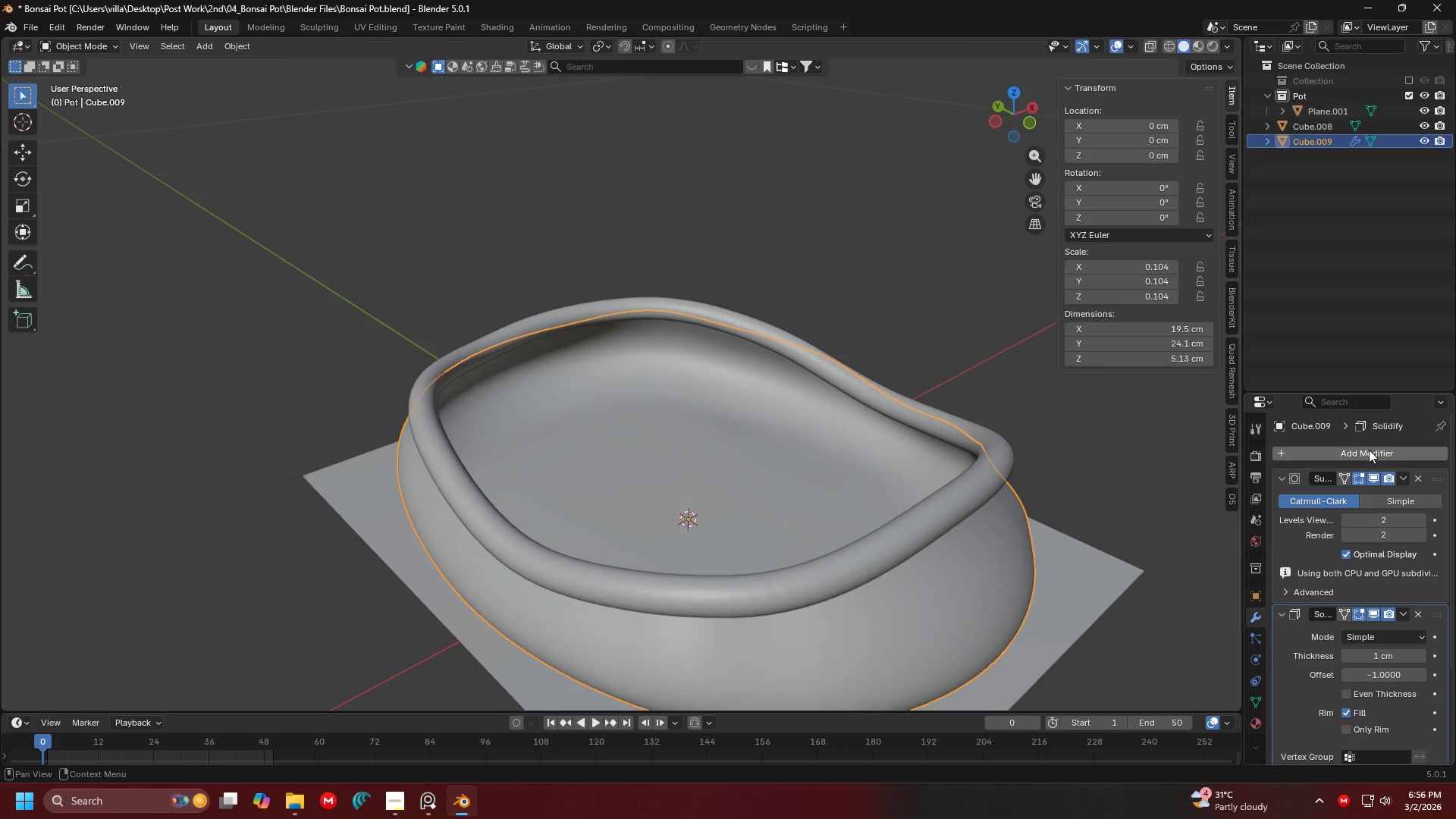 
scroll: coordinate [1355, 577], scroll_direction: down, amount: 4.0
 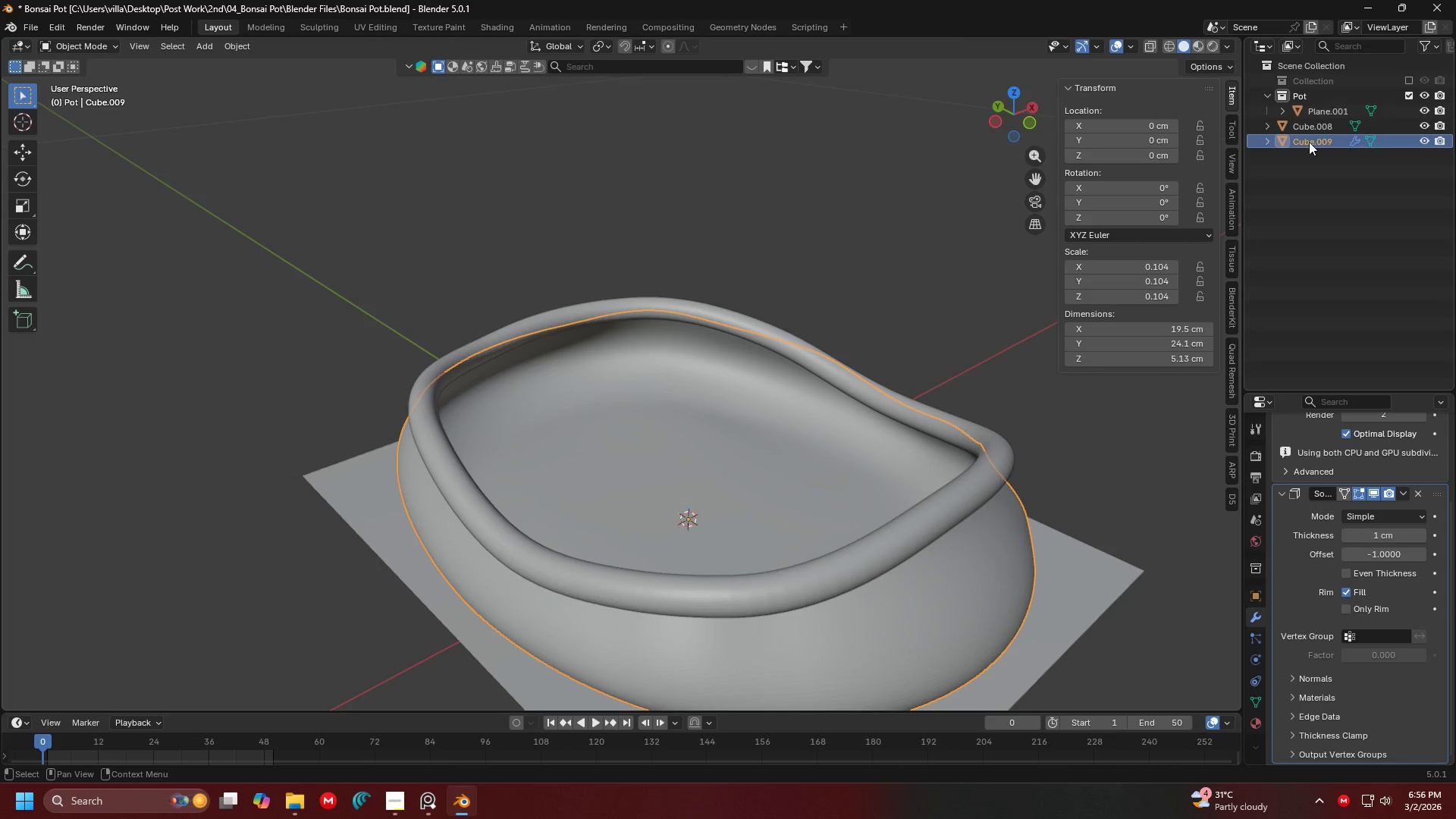 
left_click([1309, 114])
 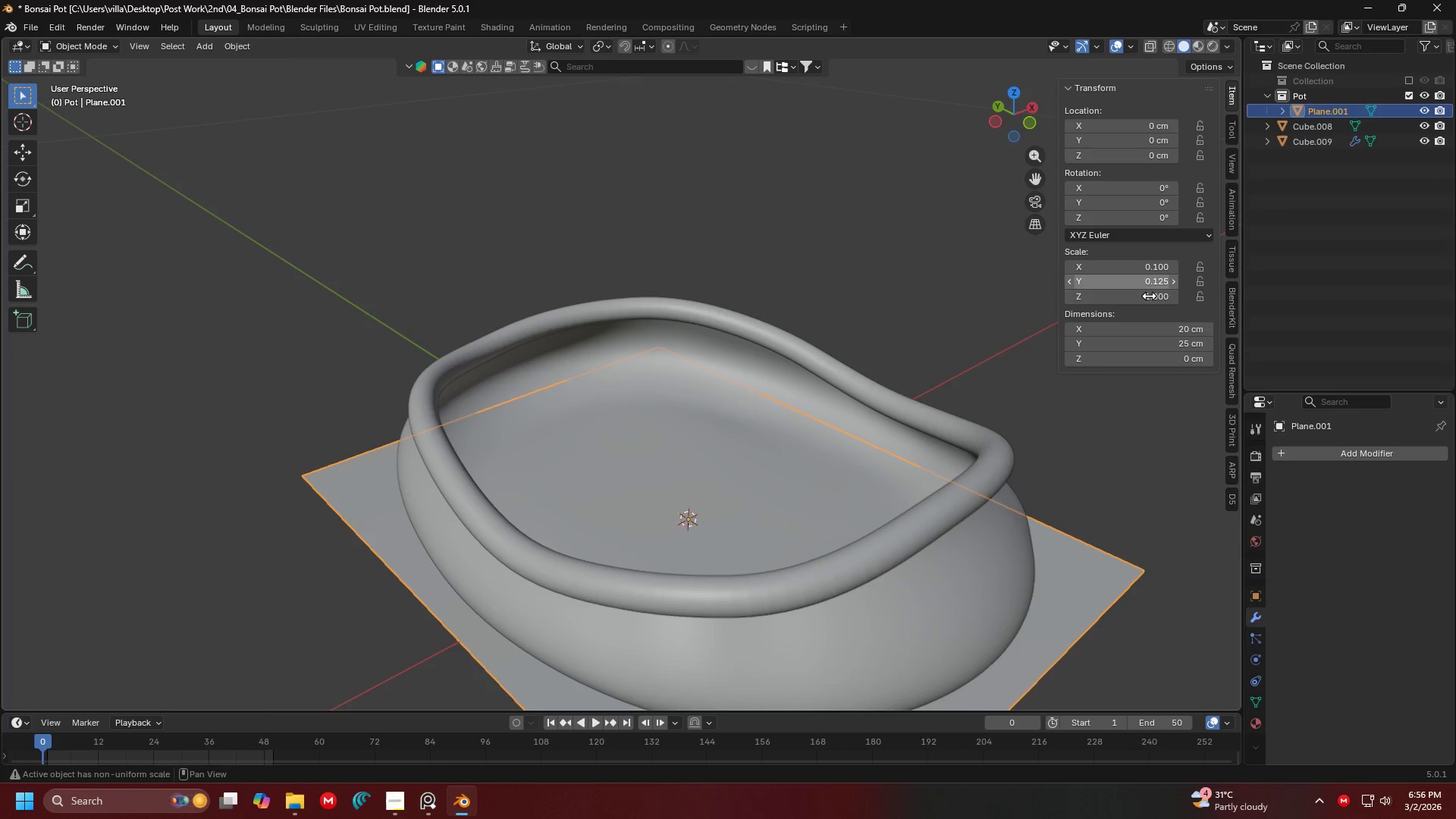 
scroll: coordinate [977, 388], scroll_direction: down, amount: 3.0
 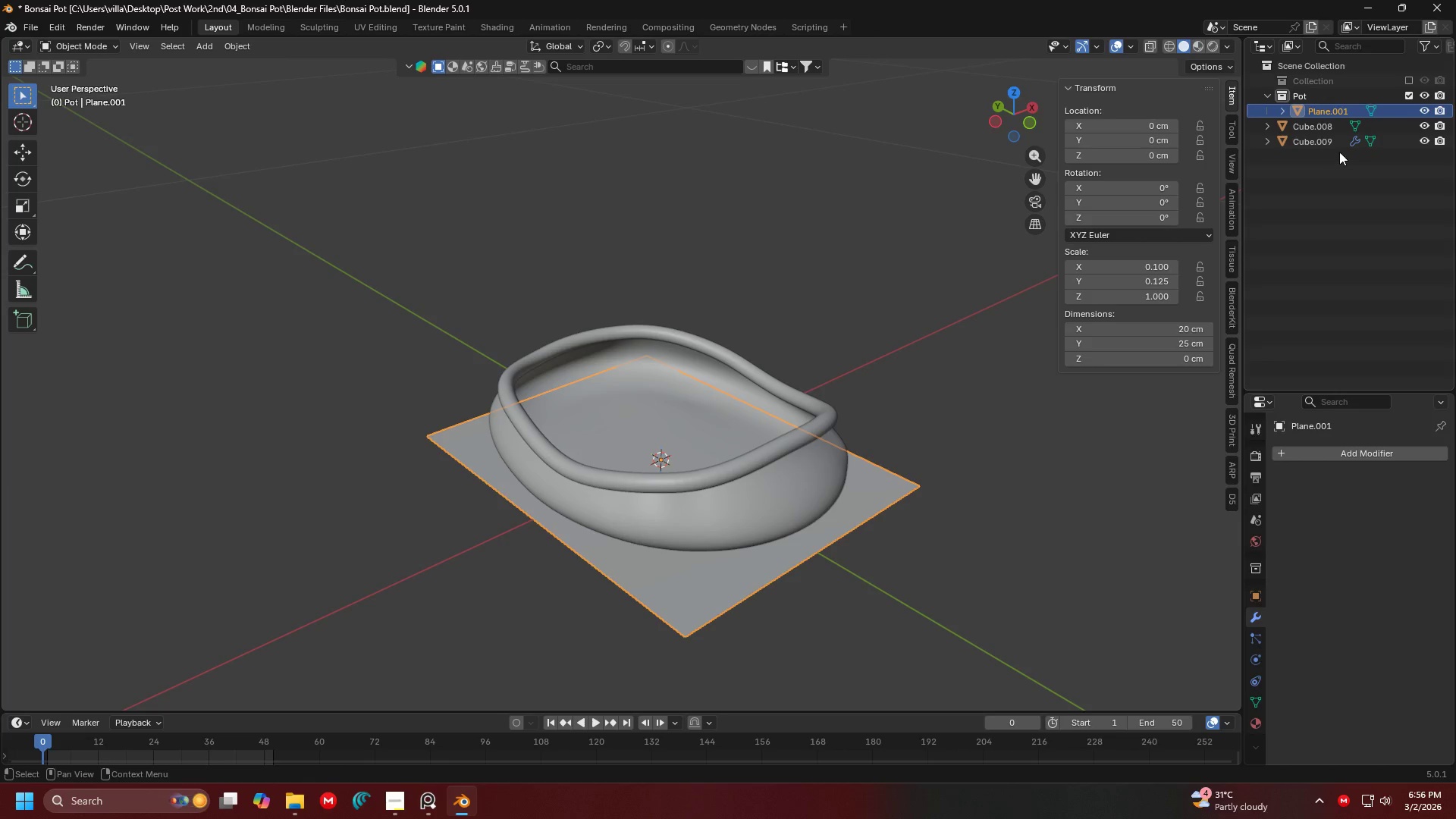 
left_click([1338, 174])
 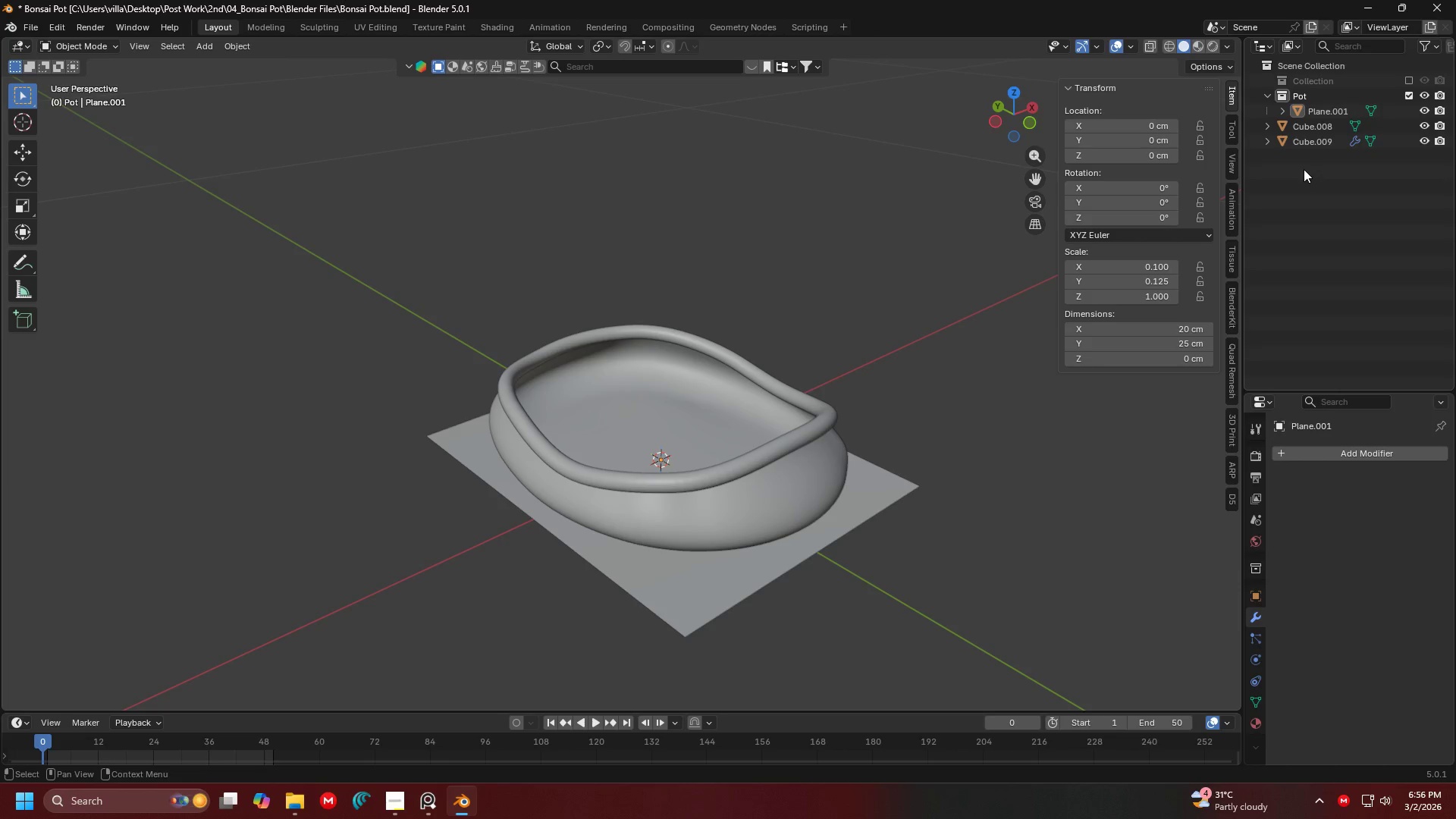 
left_click_drag(start_coordinate=[1302, 169], to_coordinate=[1289, 124])
 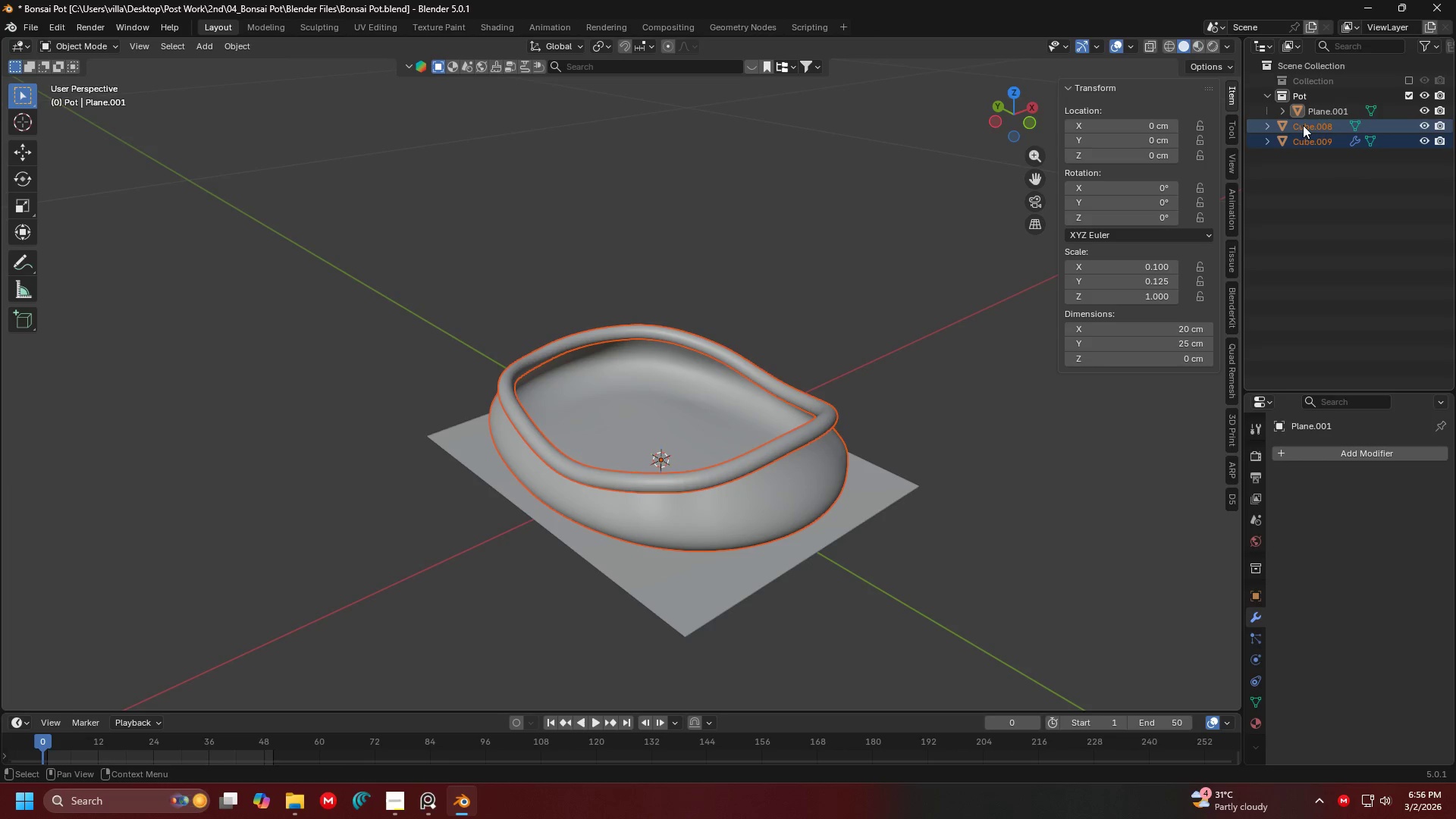 
left_click_drag(start_coordinate=[1304, 125], to_coordinate=[1306, 105])
 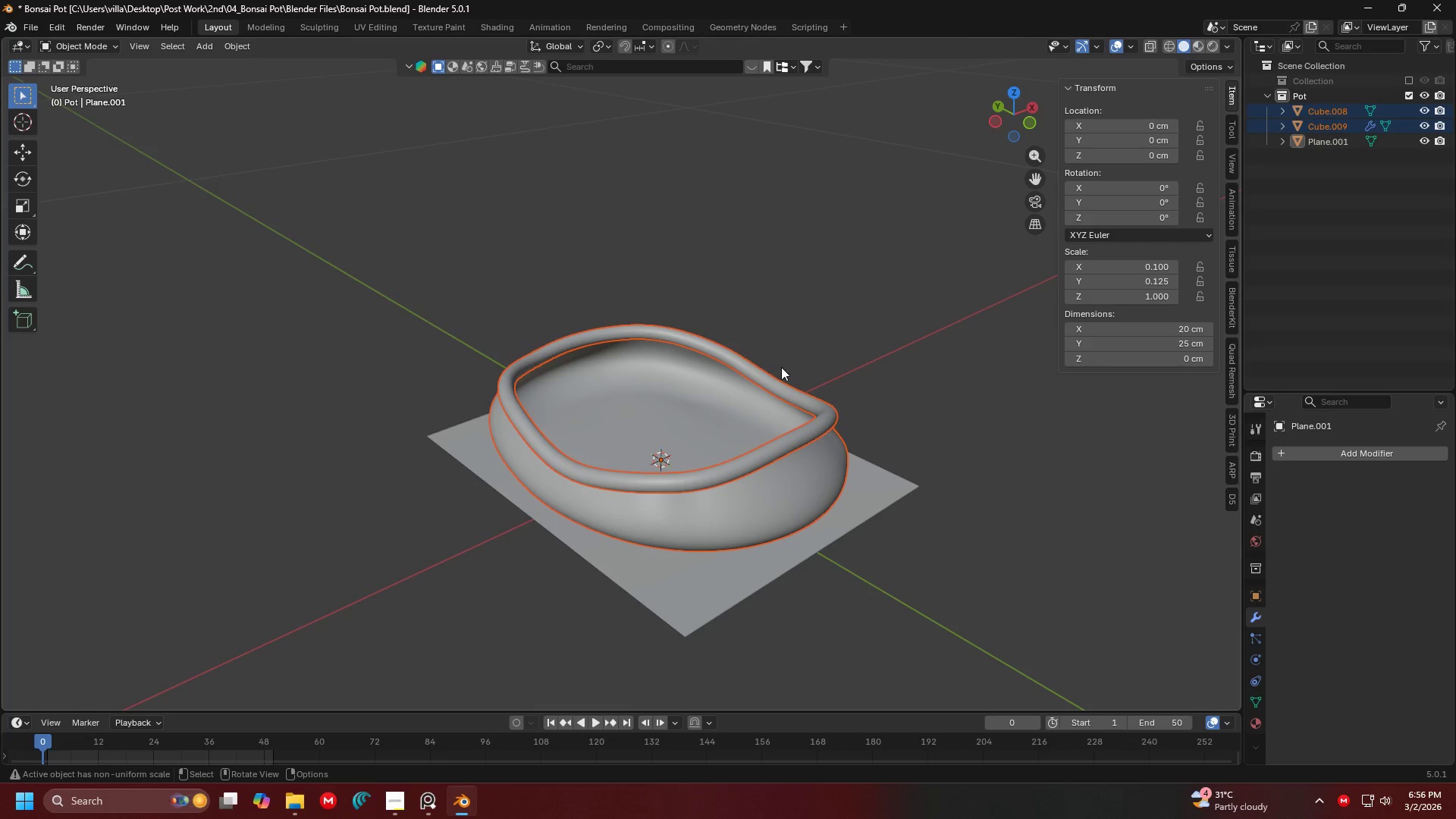 
hold_key(key=ShiftLeft, duration=0.36)
 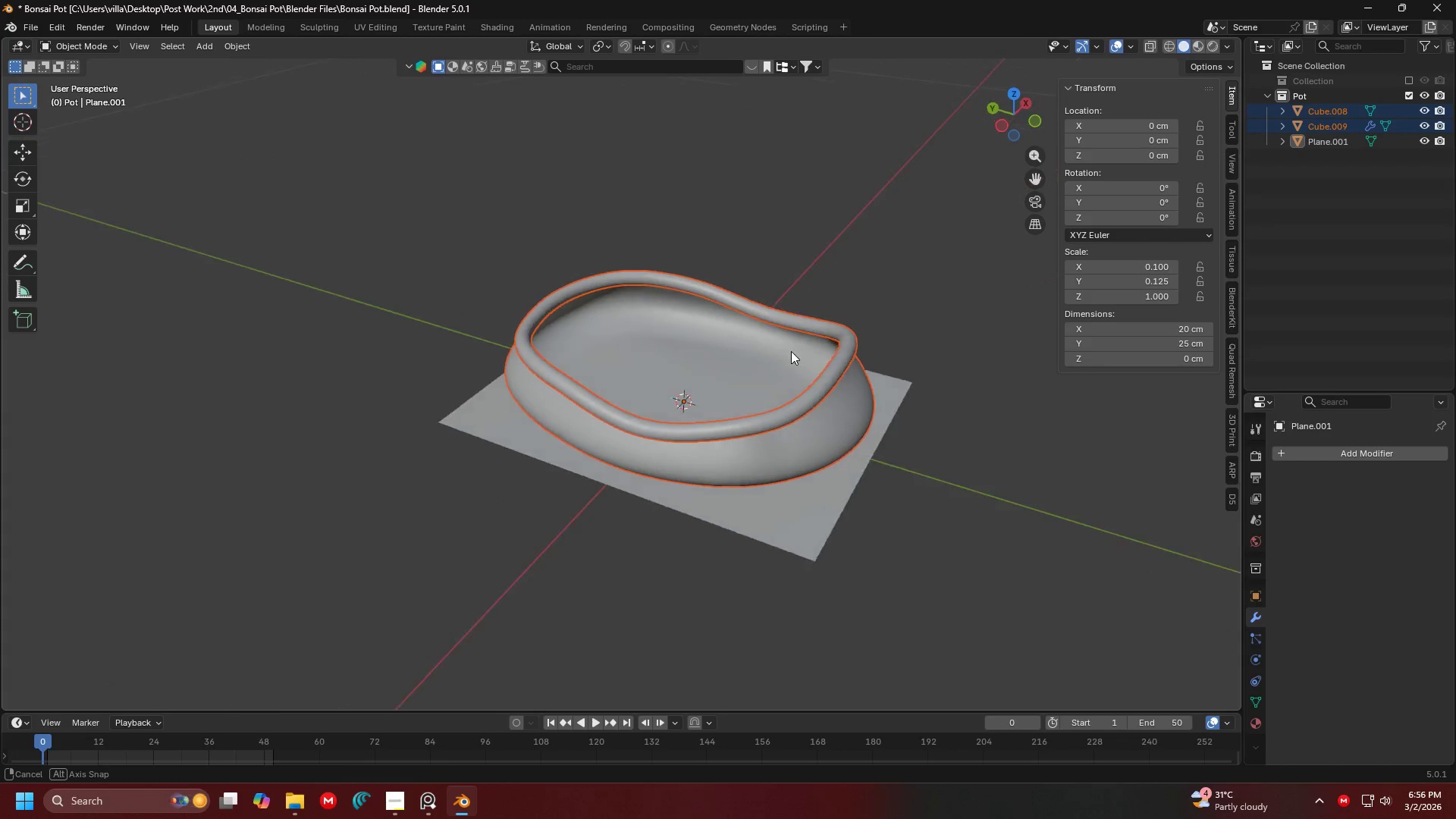 
scroll: coordinate [792, 352], scroll_direction: up, amount: 3.0
 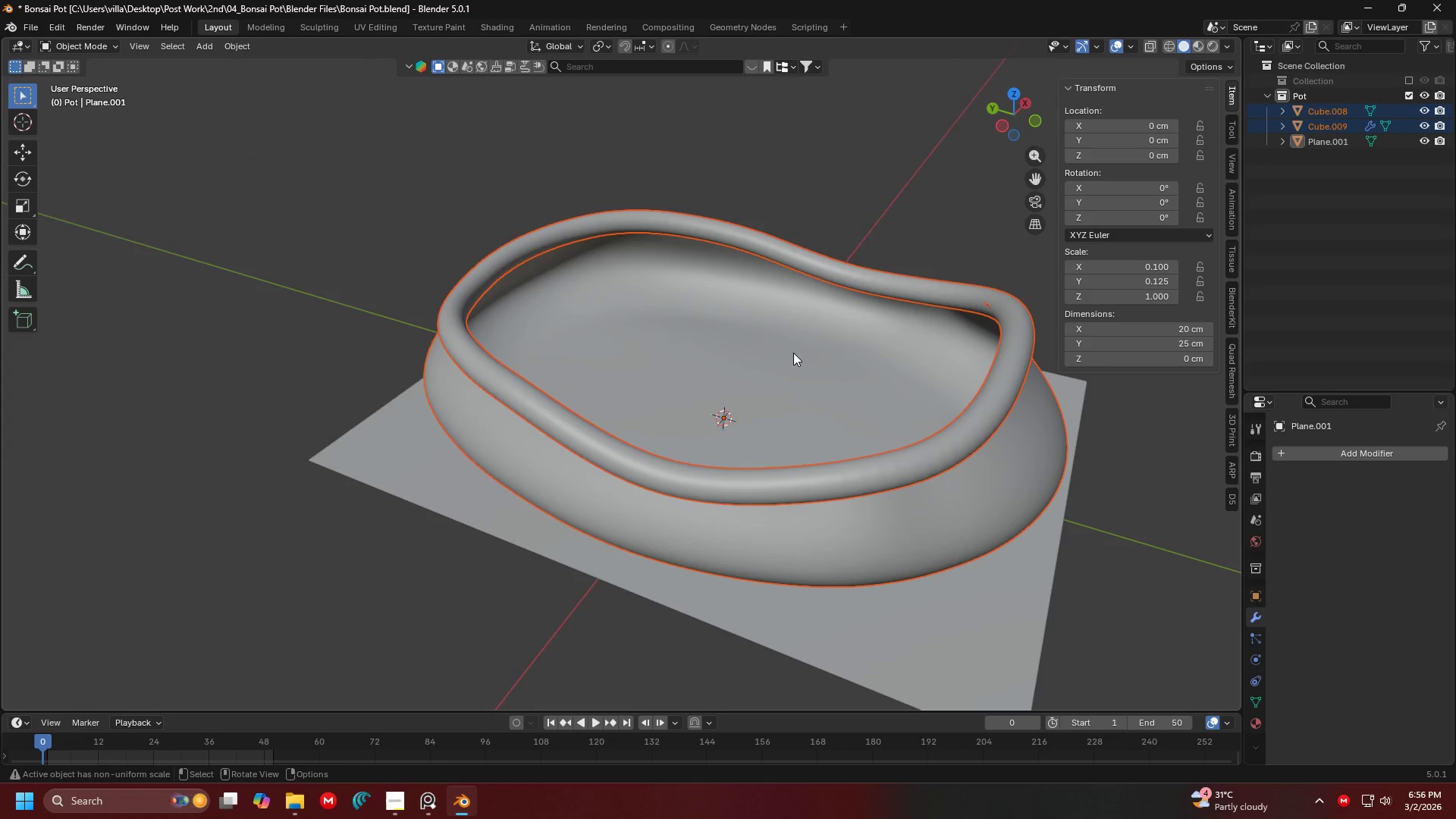 
left_click([1012, 495])
 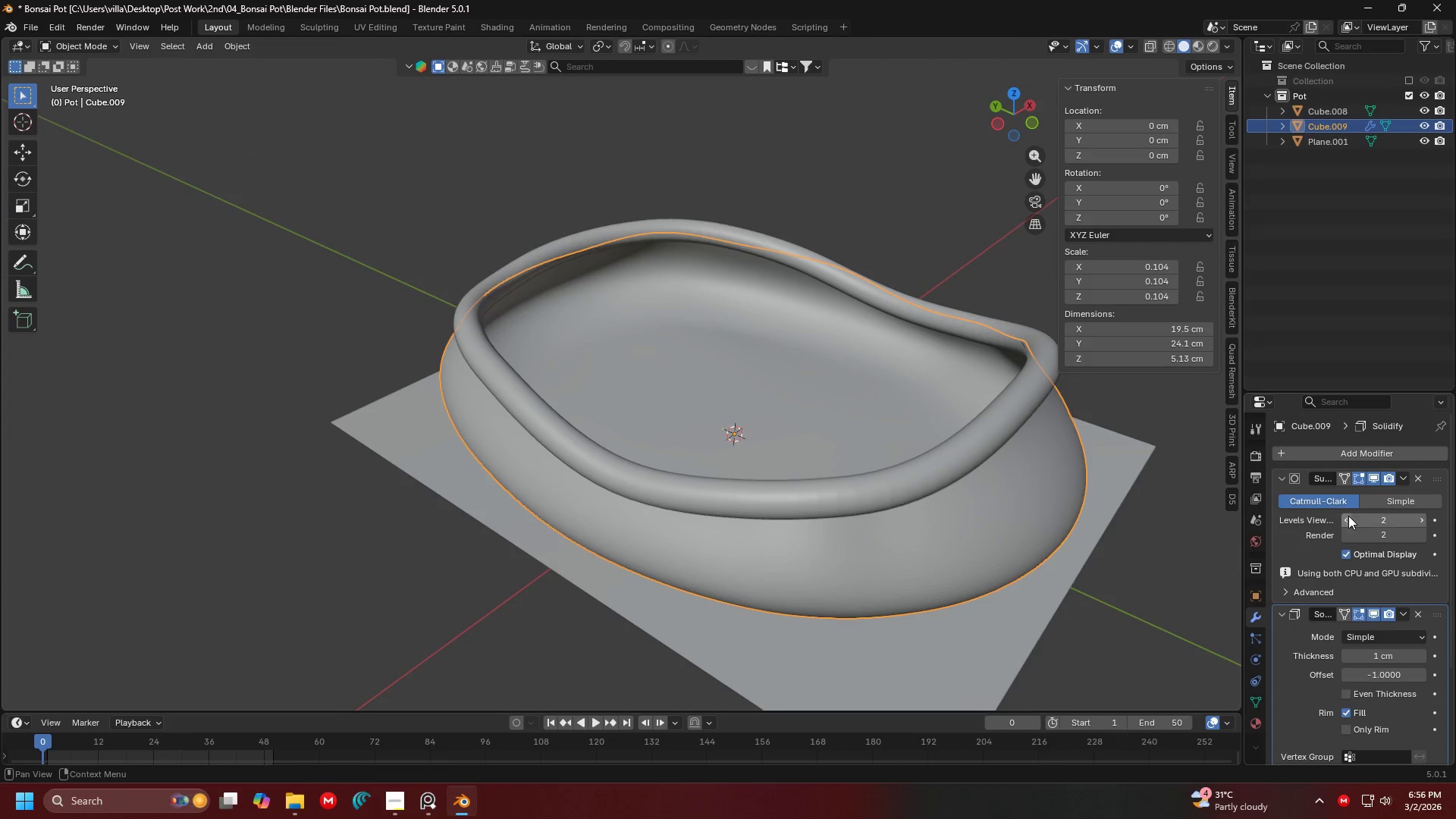 
scroll: coordinate [1350, 524], scroll_direction: down, amount: 4.0
 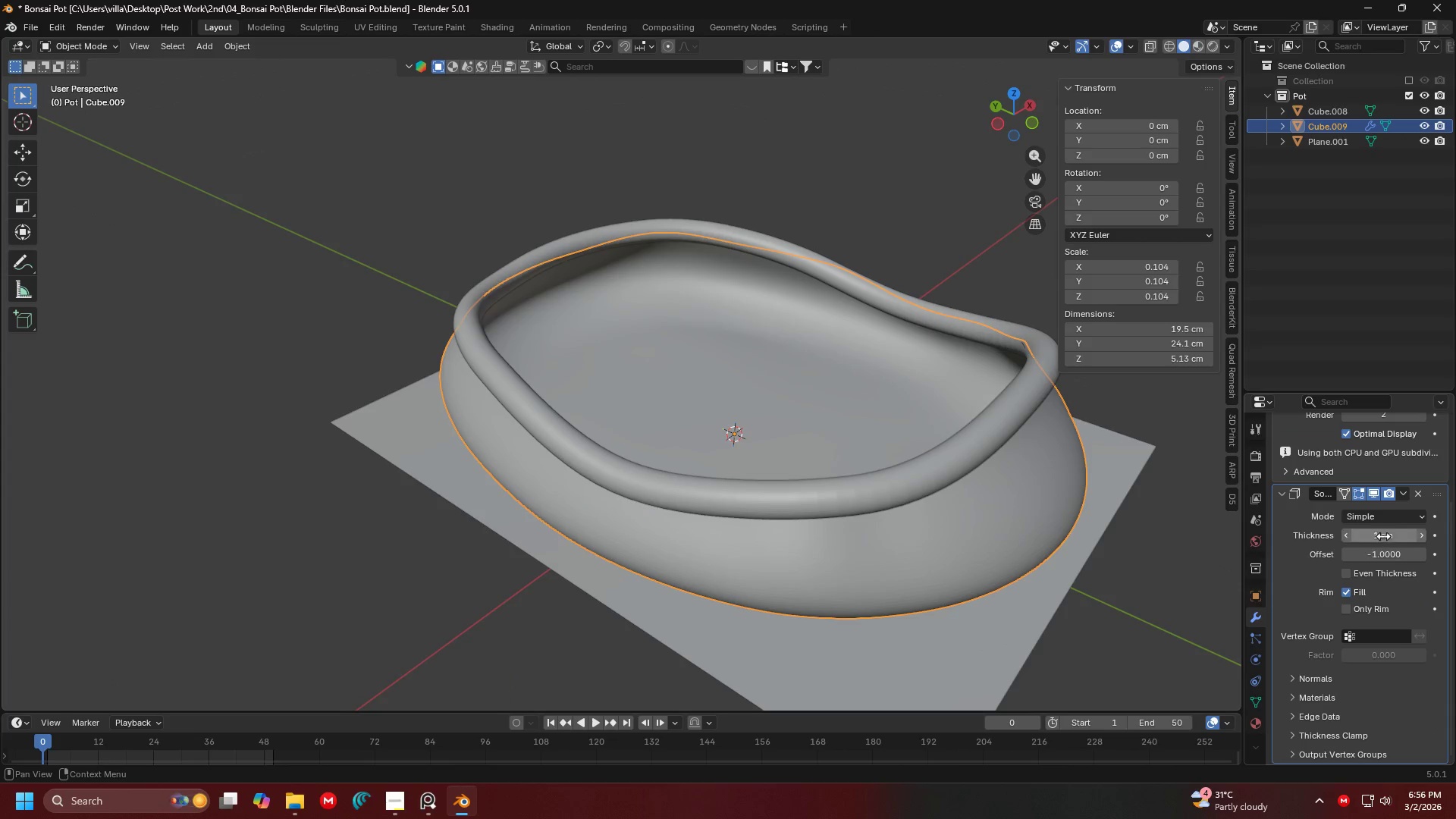 
left_click_drag(start_coordinate=[1383, 534], to_coordinate=[223, 535])
 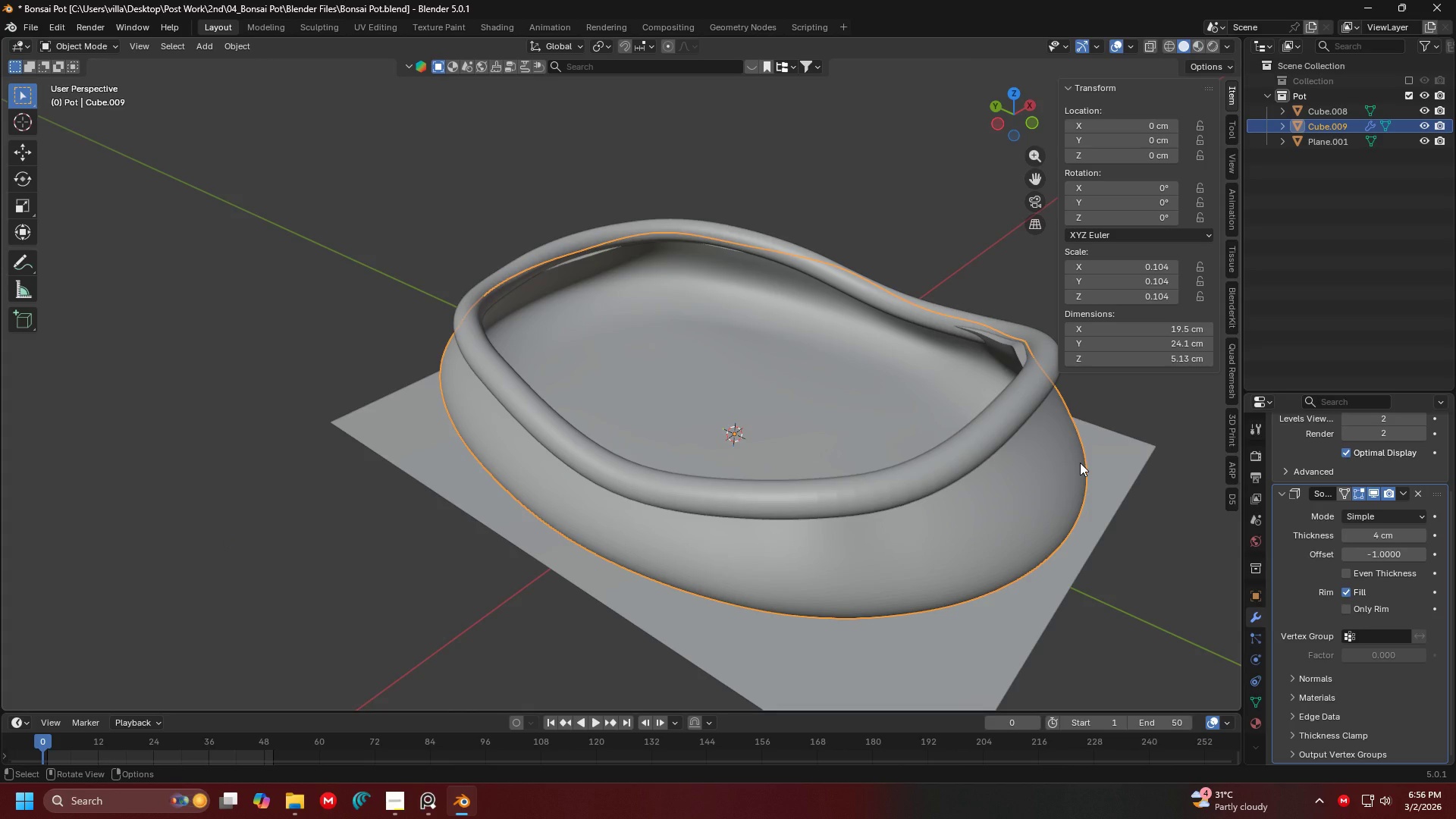 
key(Control+ControlLeft)
 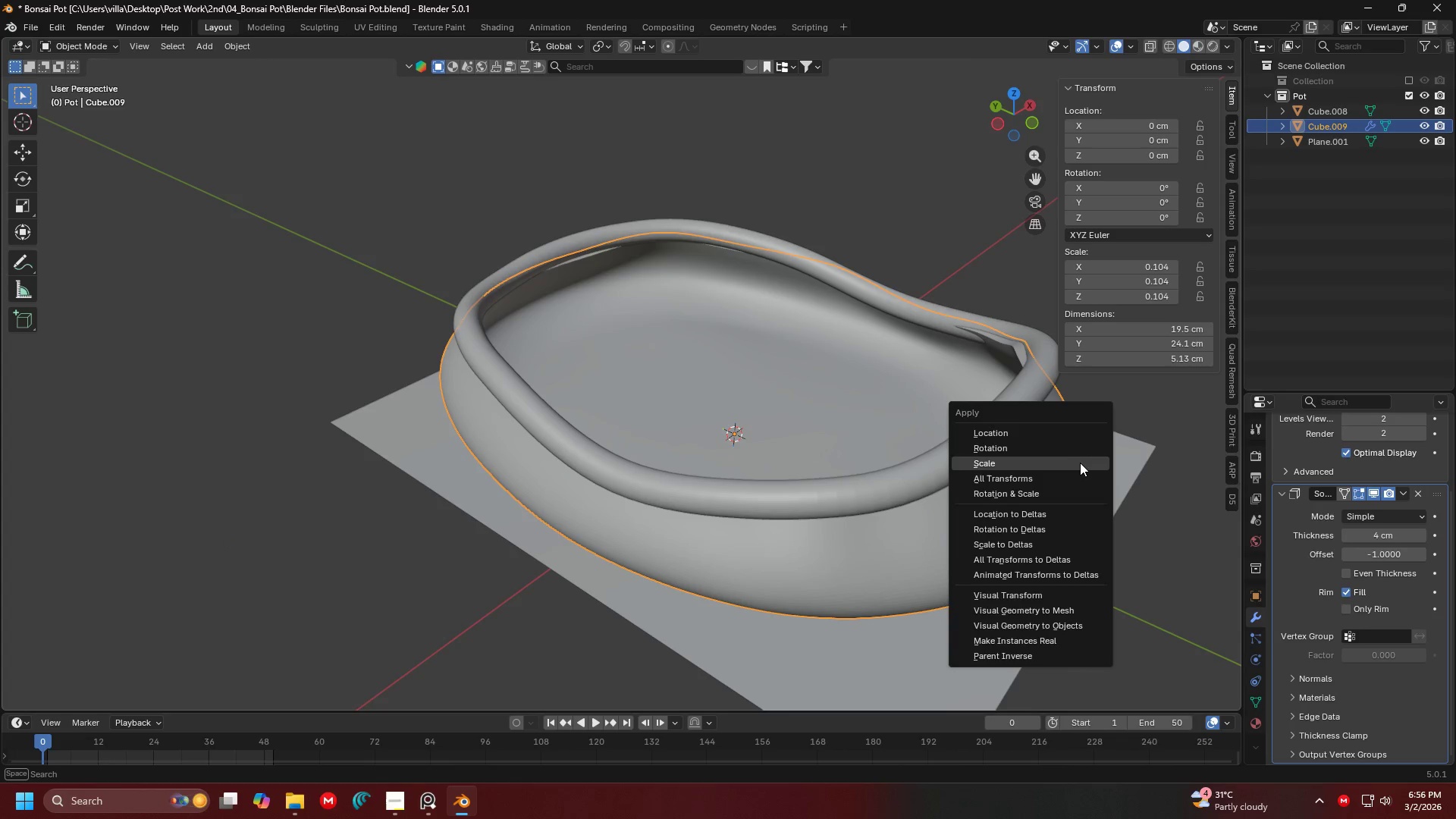 
key(Control+A)
 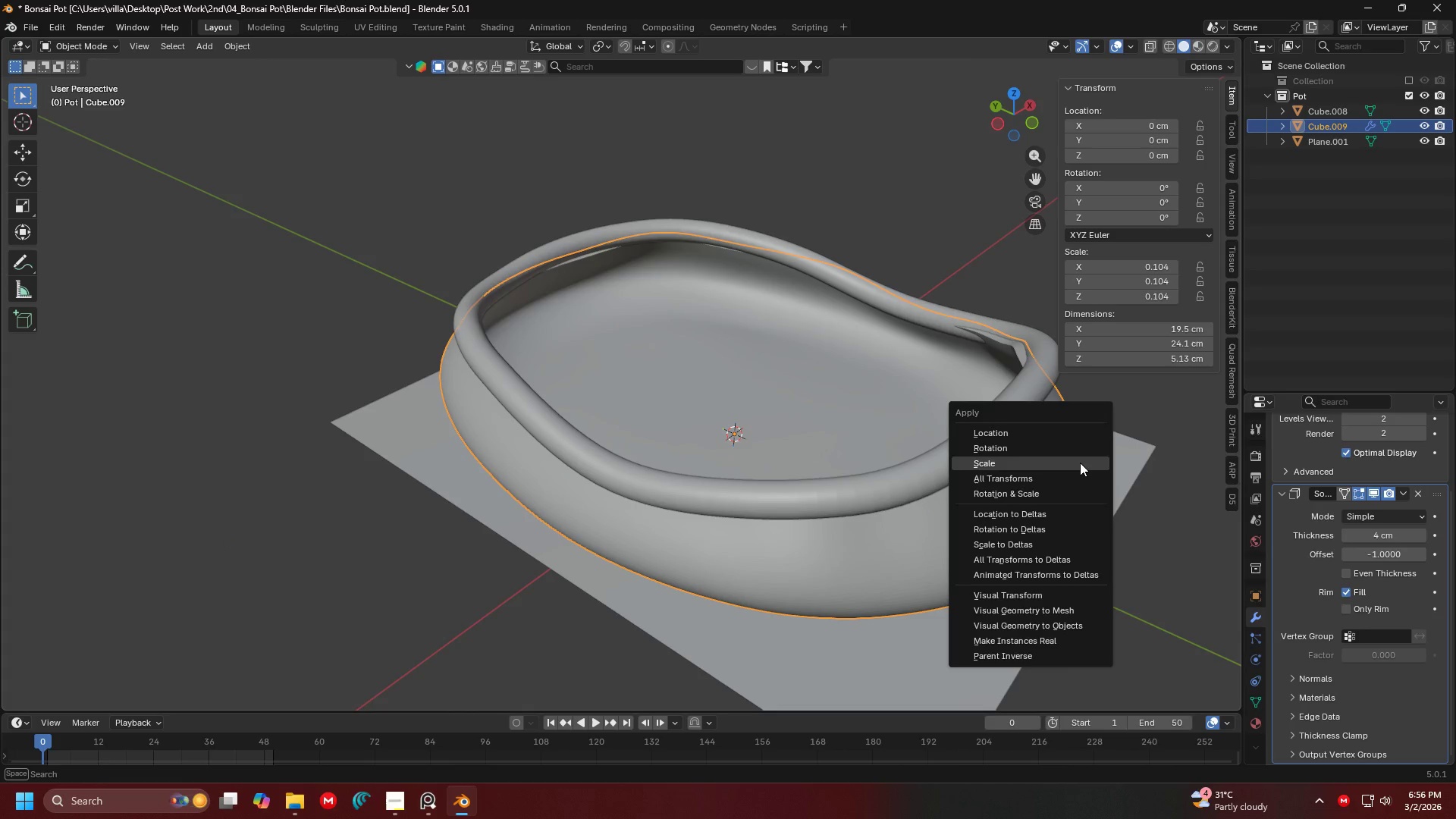 
left_click([1080, 463])
 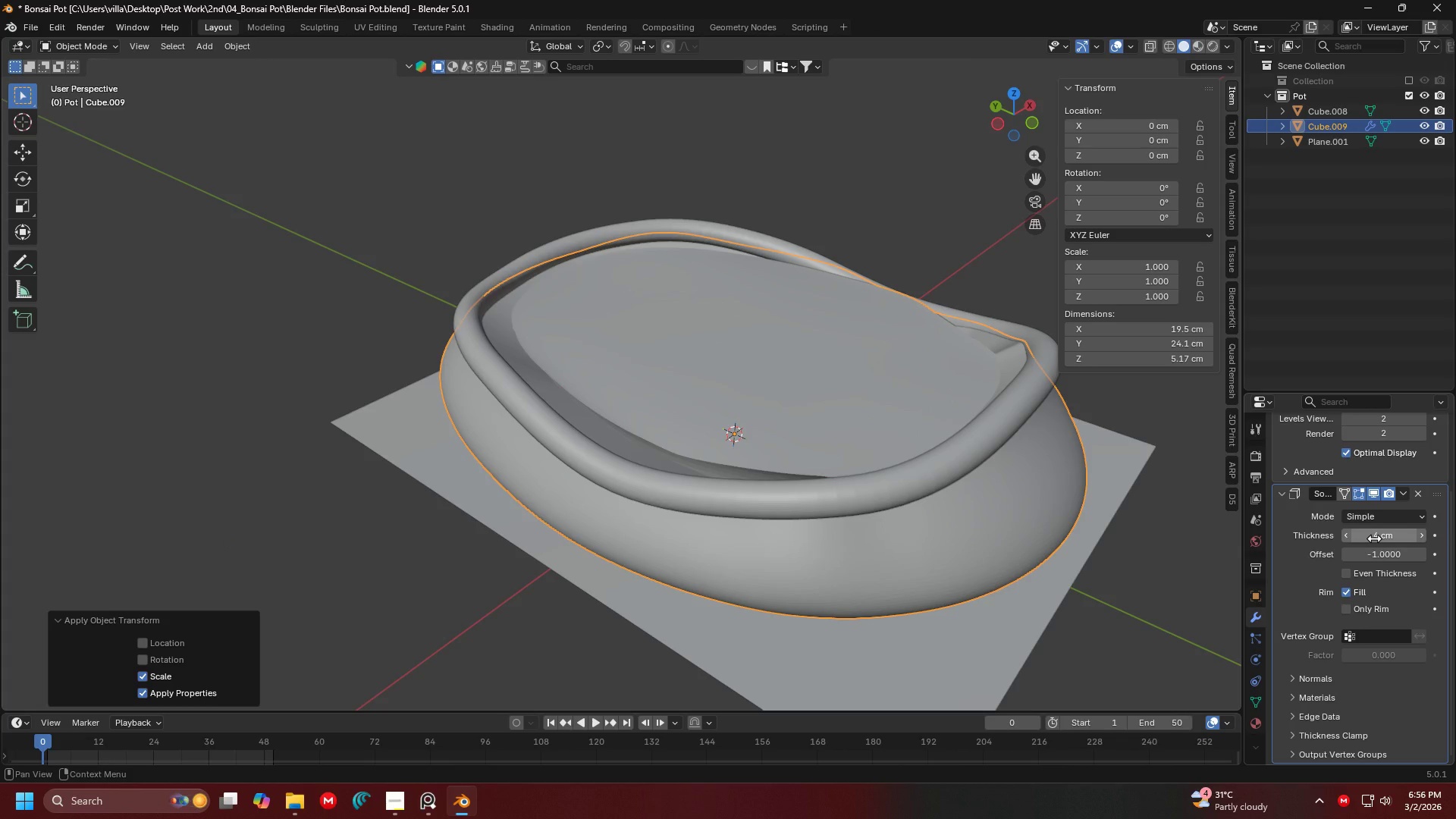 
key(Alt+Tab)
 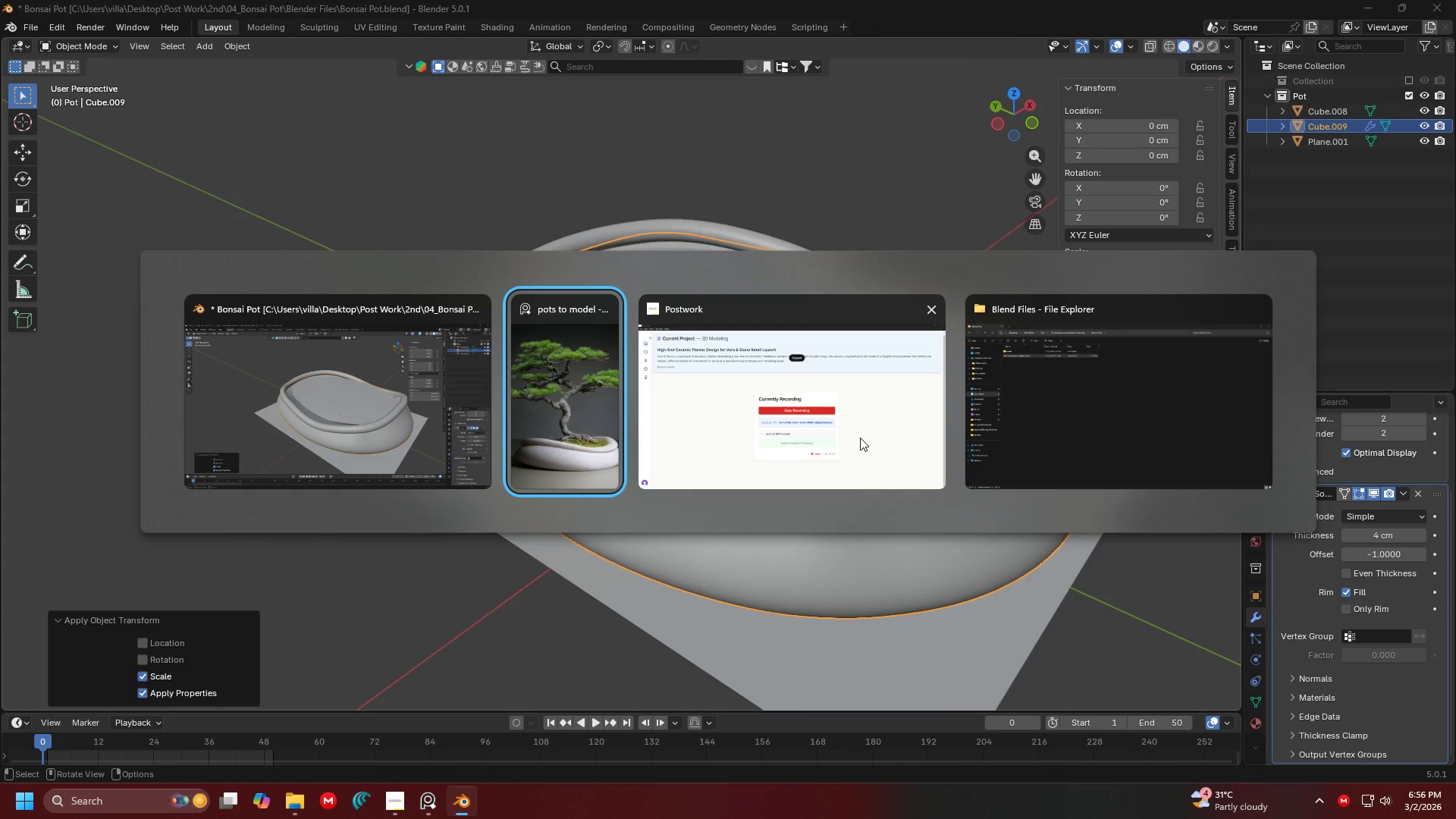 
key(Alt+Tab)